 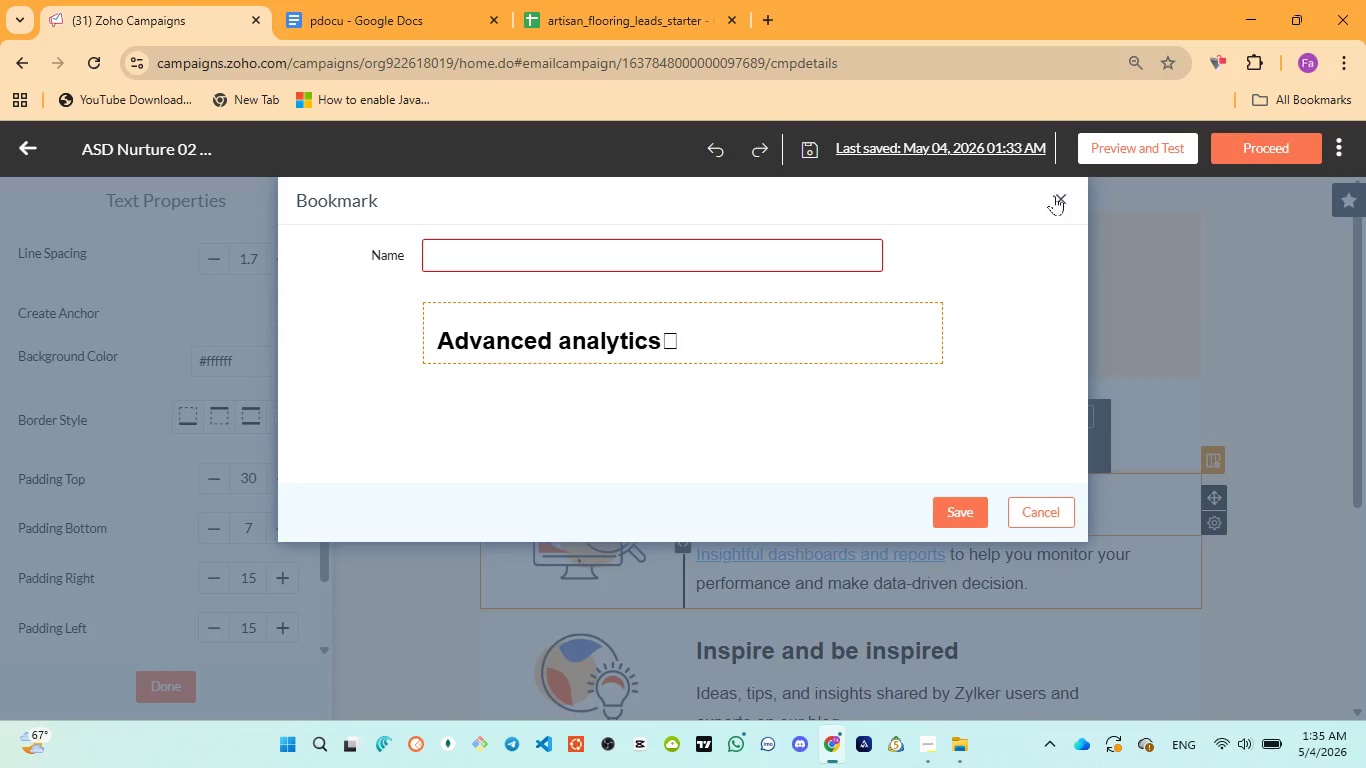 
left_click([889, 391])
 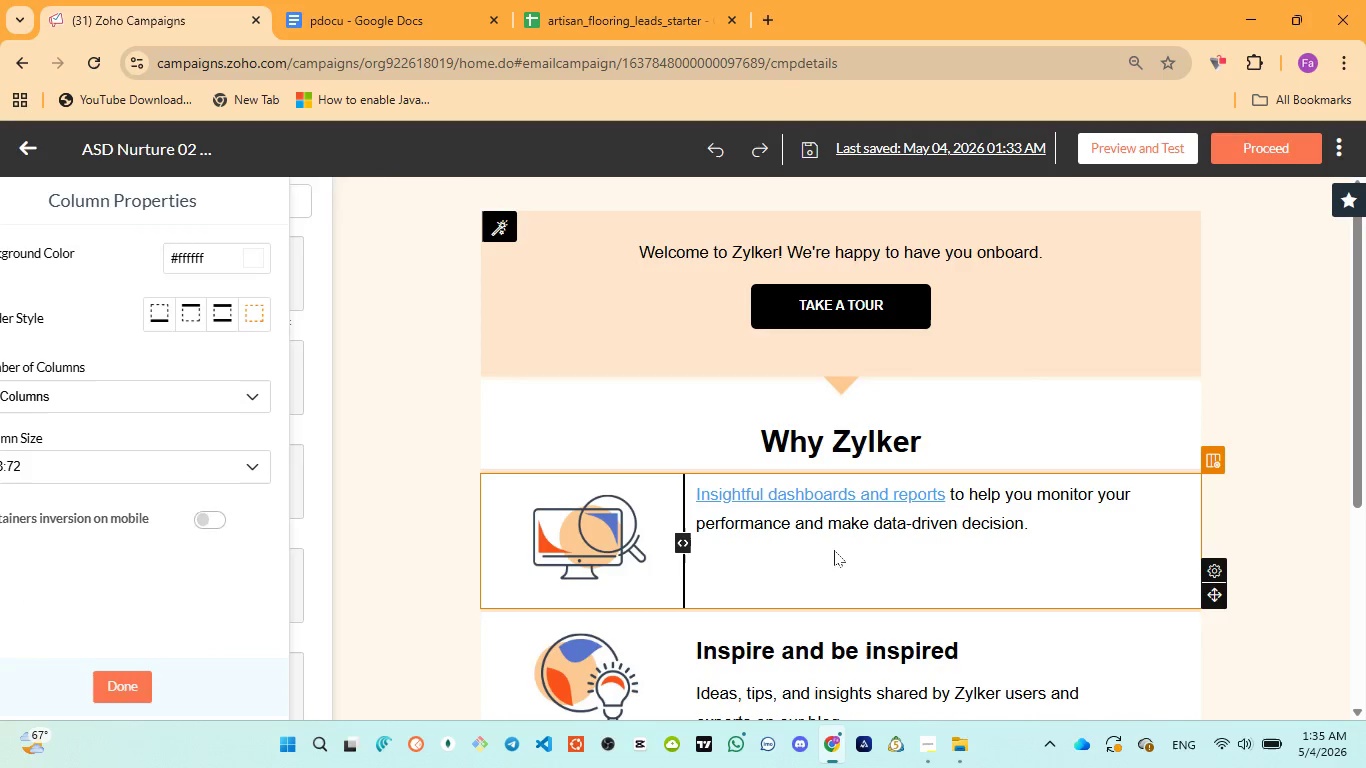 
left_click([834, 555])
 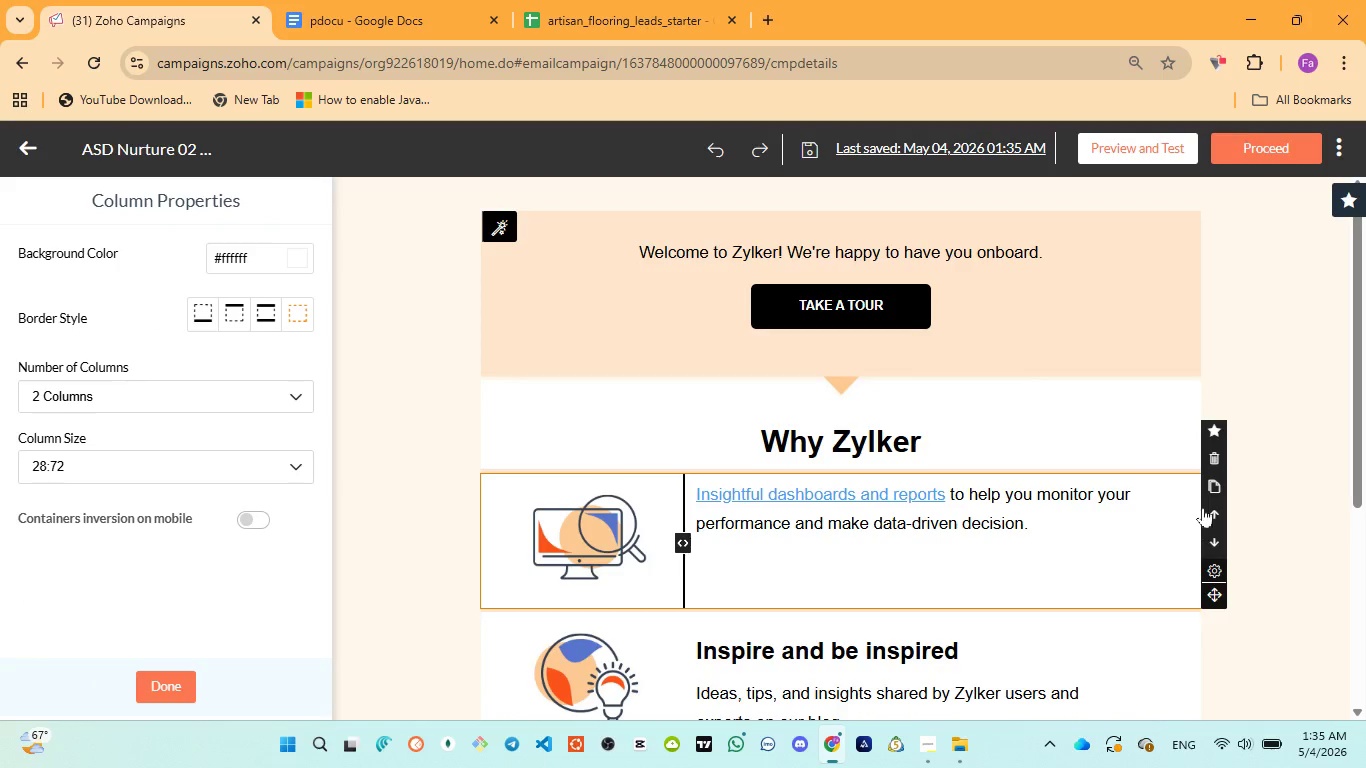 
left_click([1204, 457])
 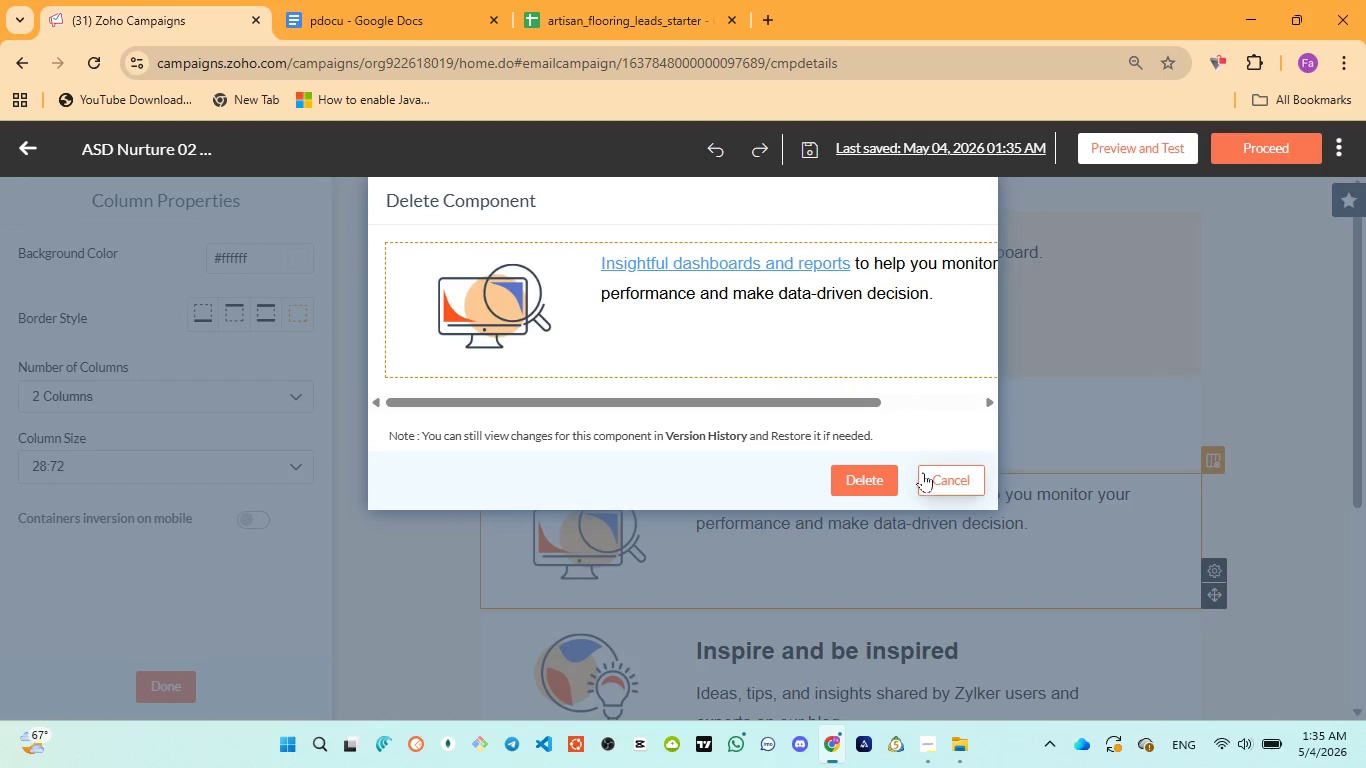 
left_click([903, 468])
 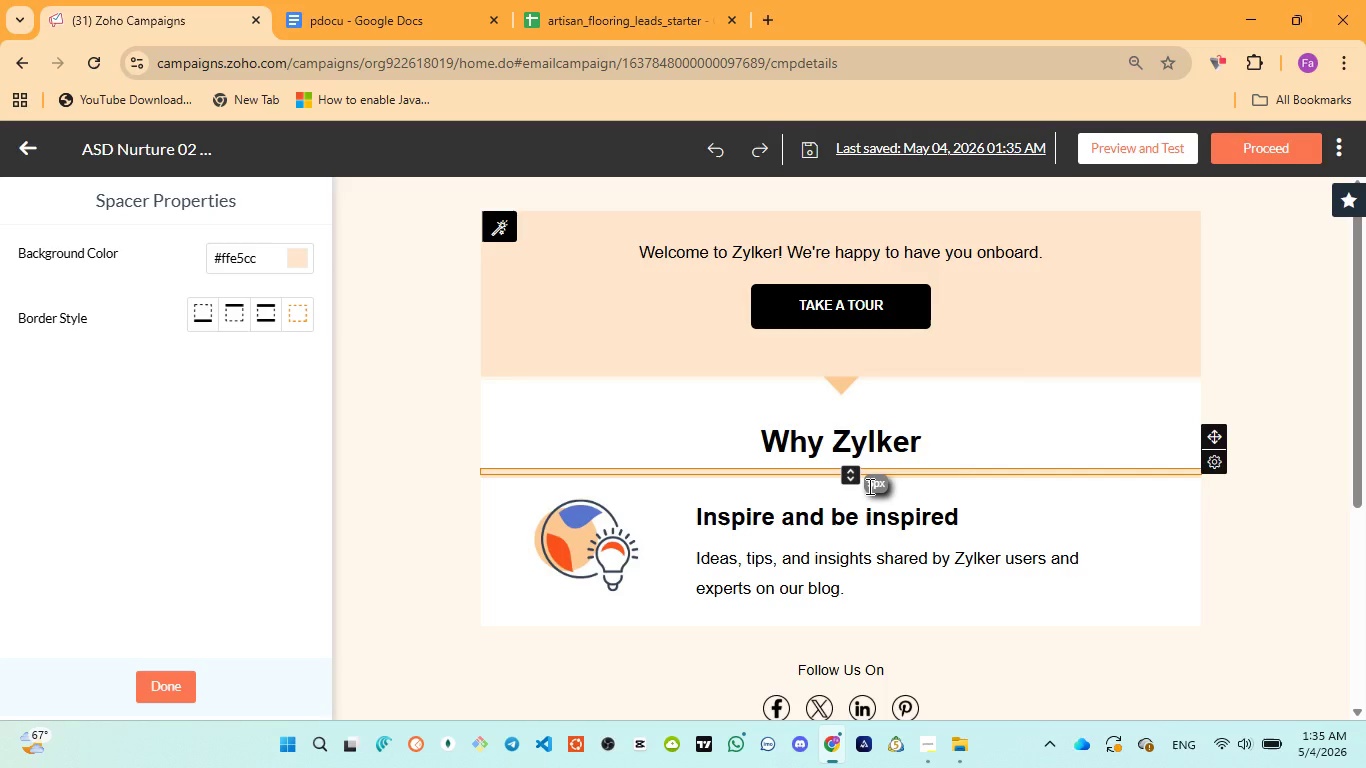 
wait(17.5)
 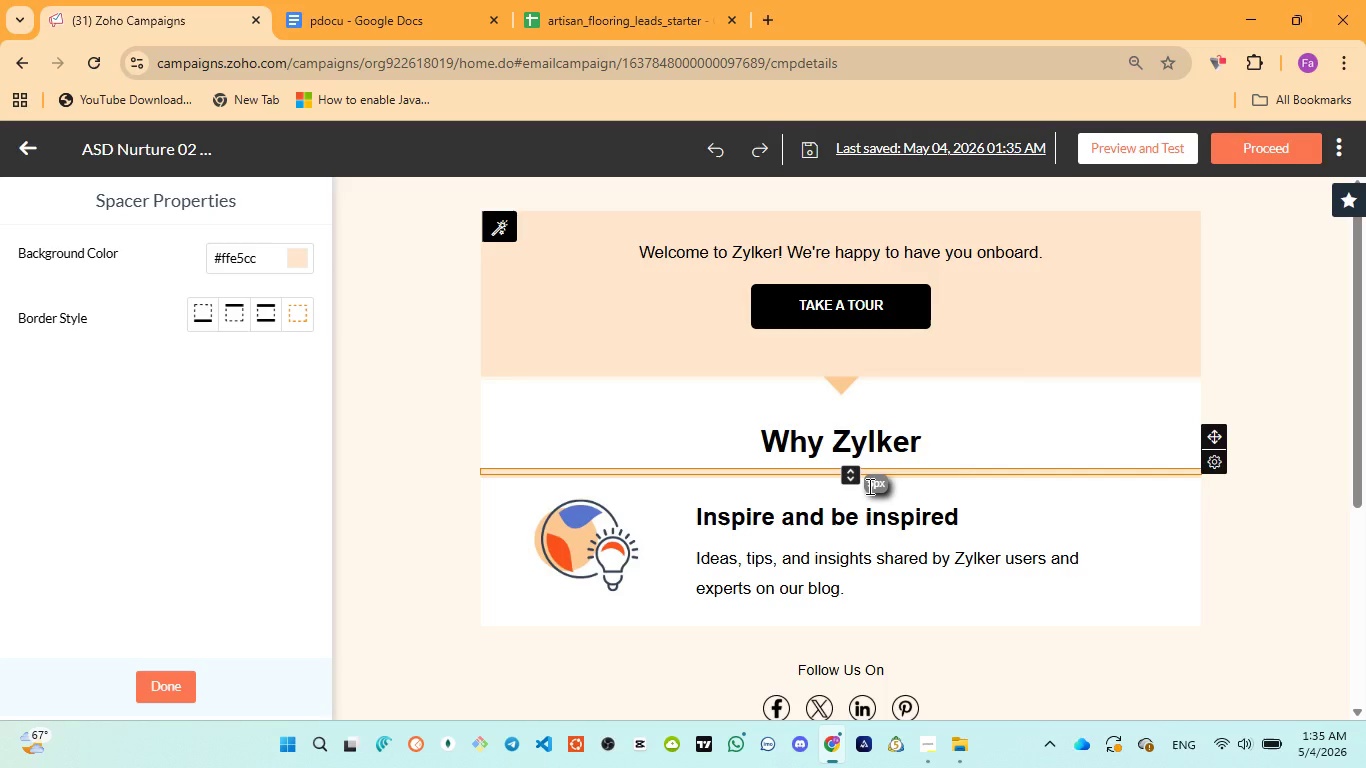 
hold_key(key=ControlLeft, duration=1.47)
 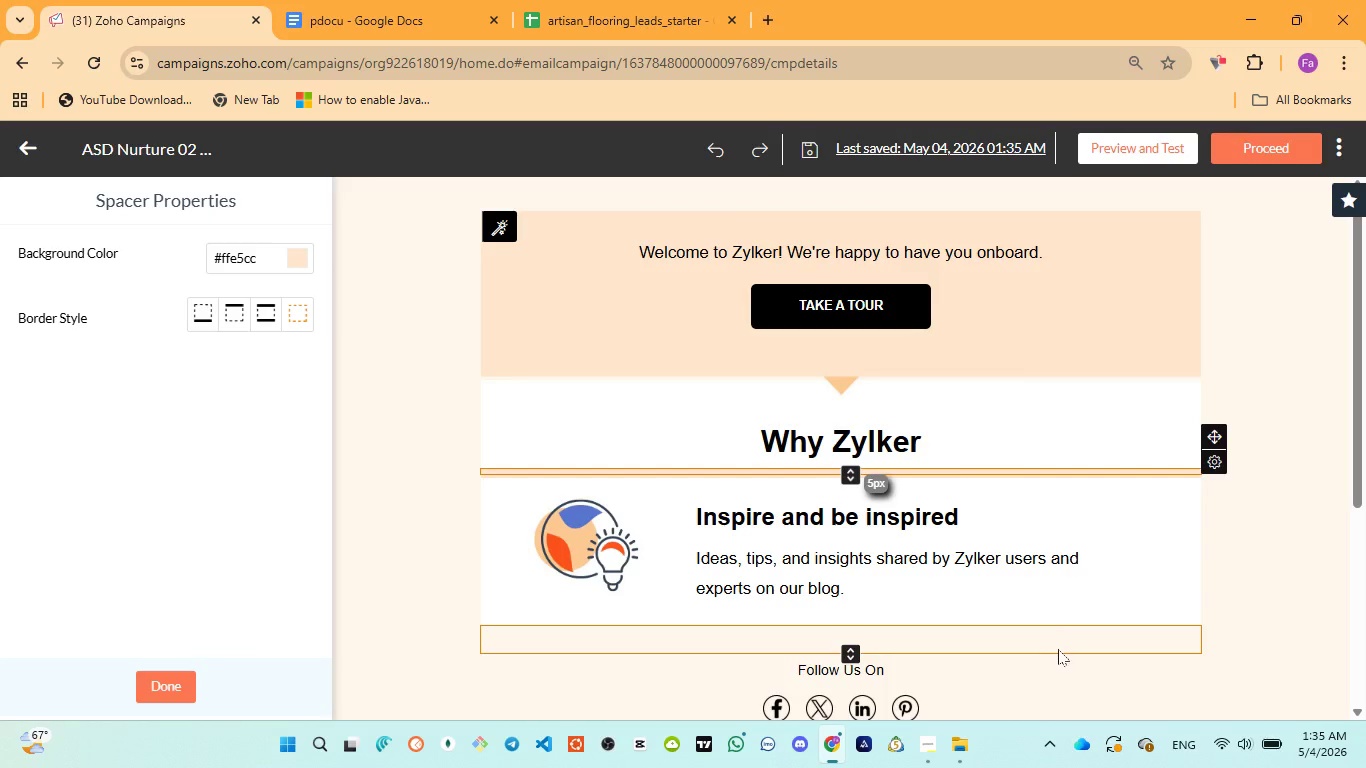 
scroll: coordinate [732, 262], scroll_direction: up, amount: 6.0
 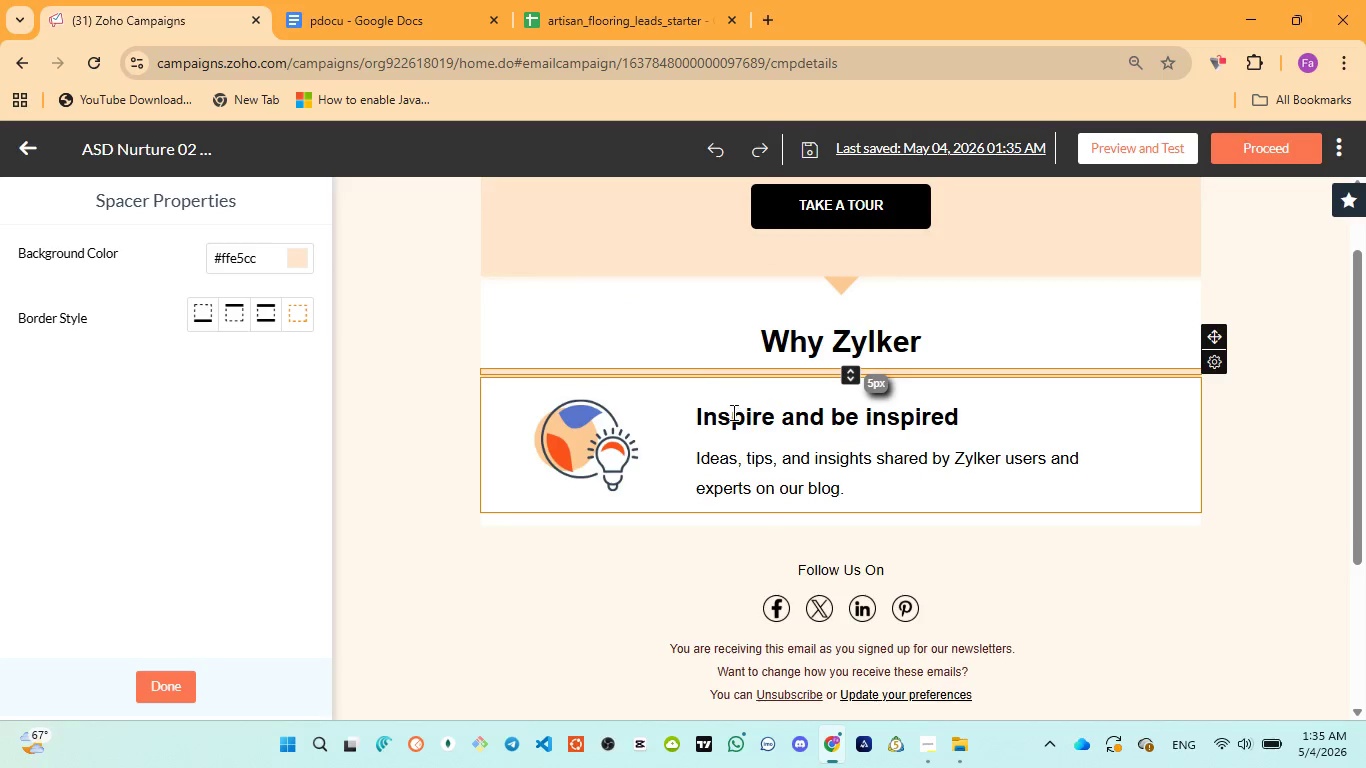 
left_click([733, 413])
 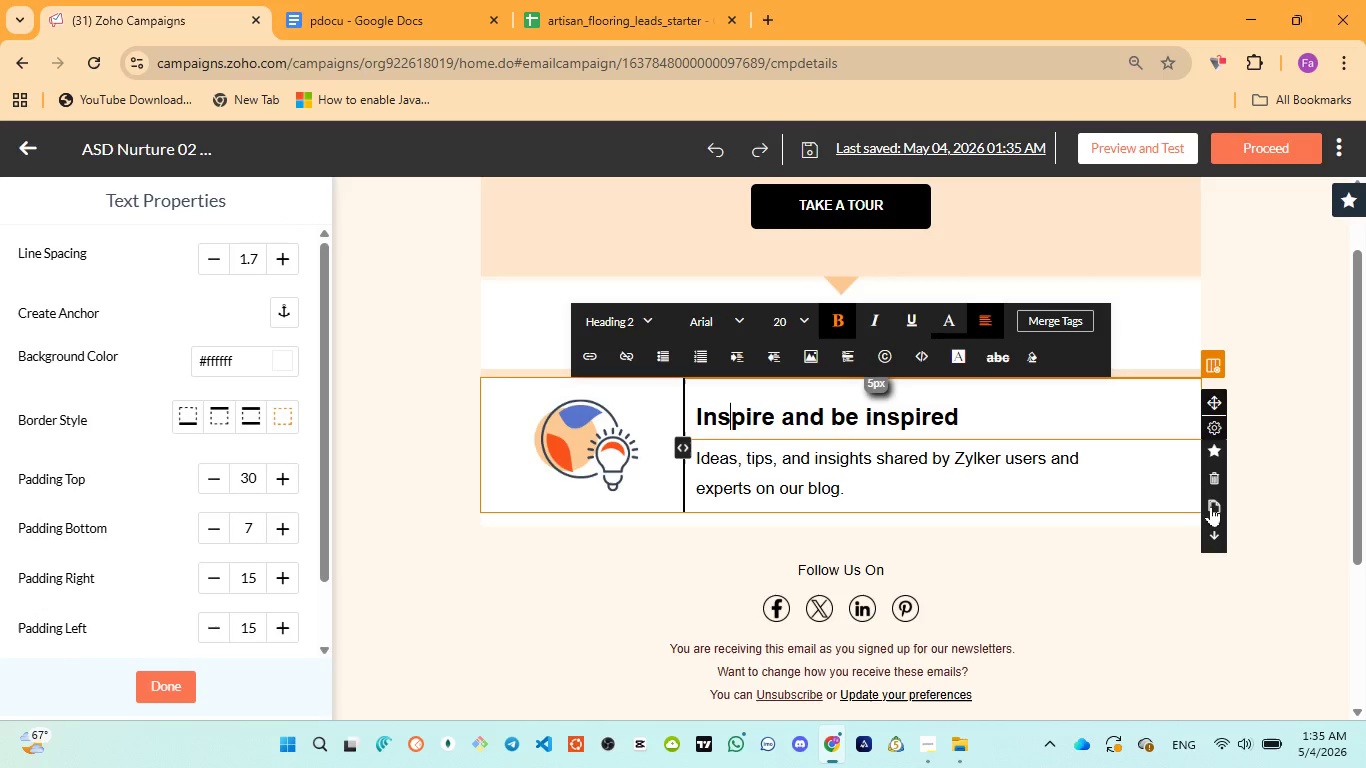 
left_click([1211, 477])
 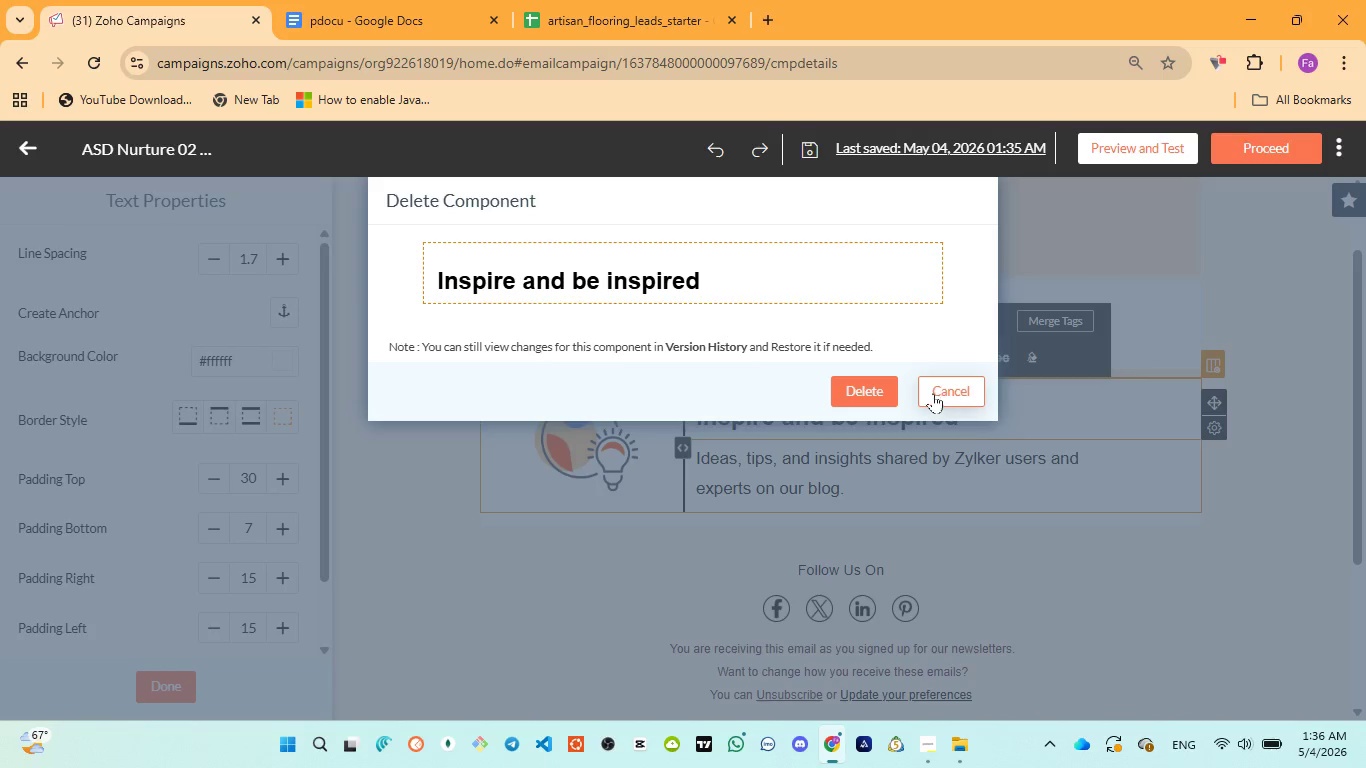 
wait(41.16)
 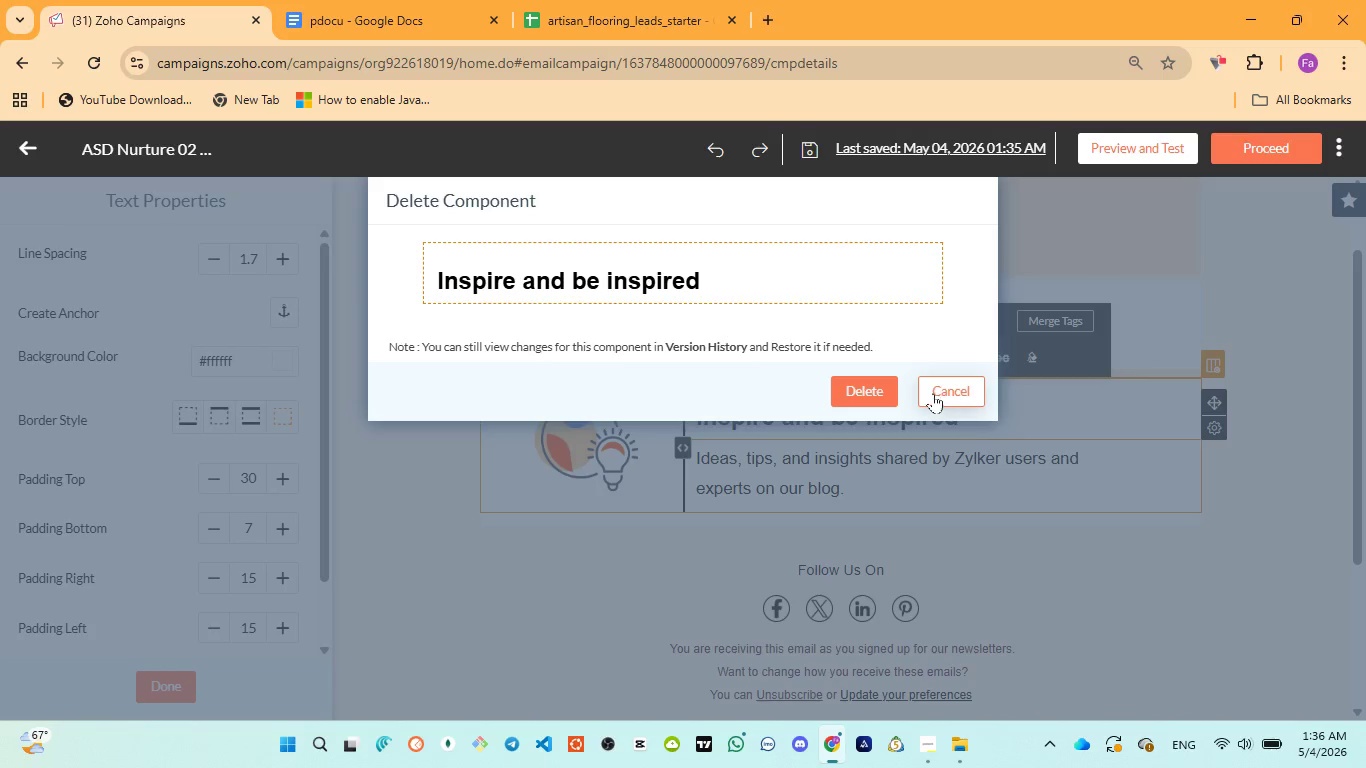 
left_click([1210, 540])
 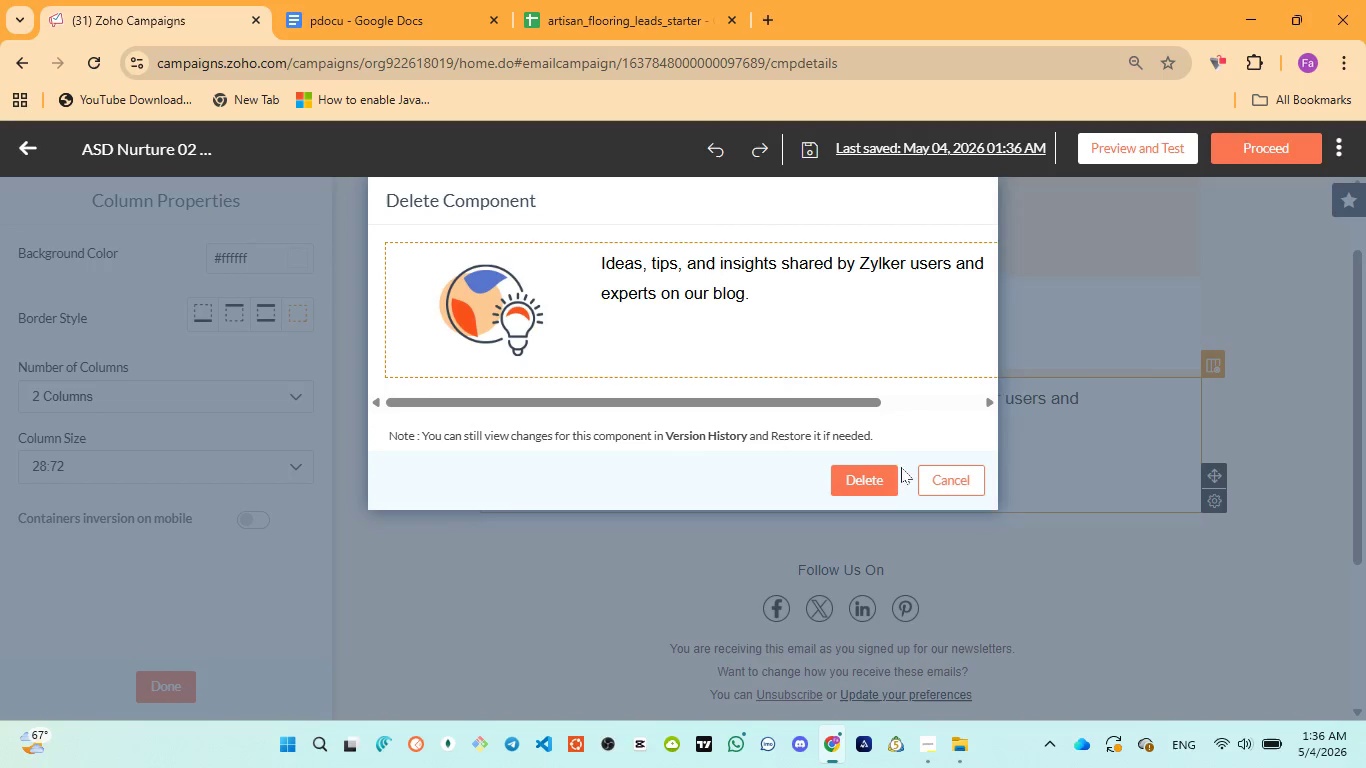 
left_click([896, 470])
 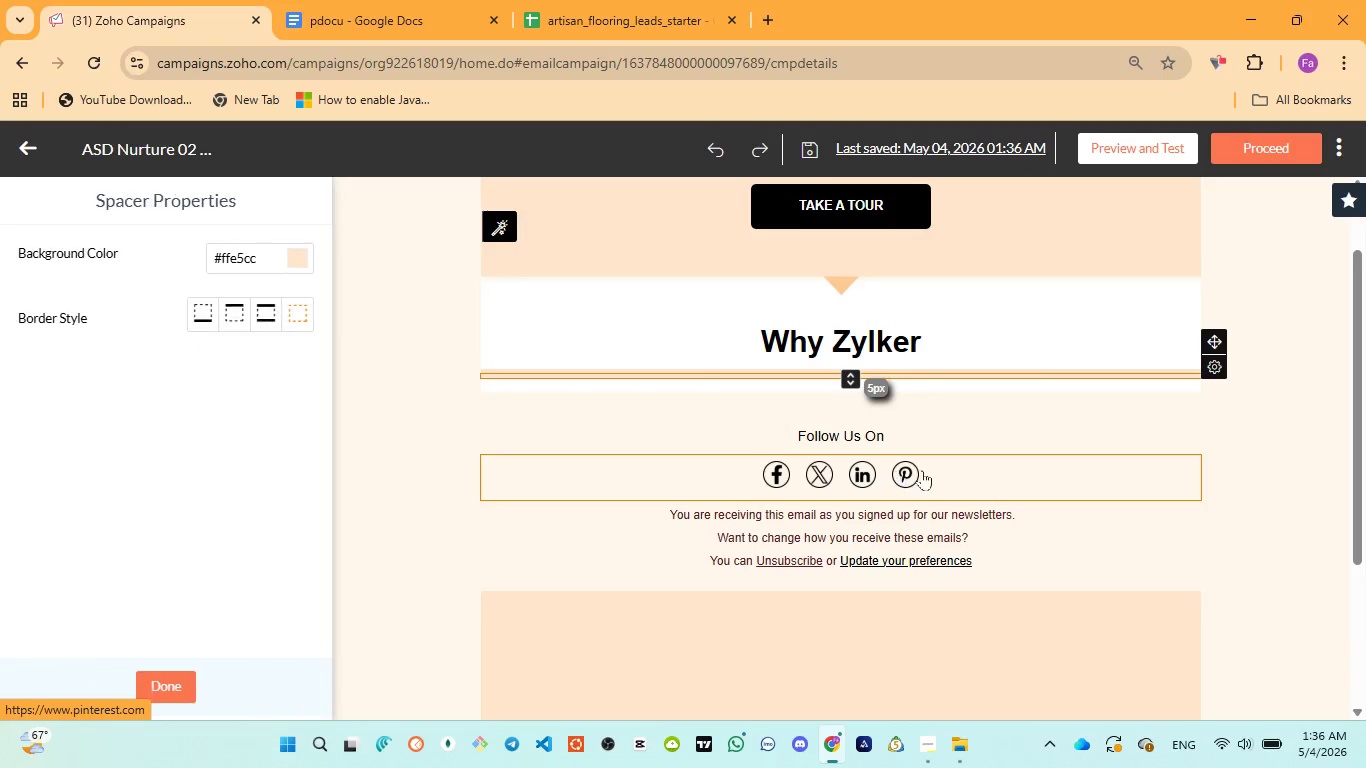 
left_click([968, 479])
 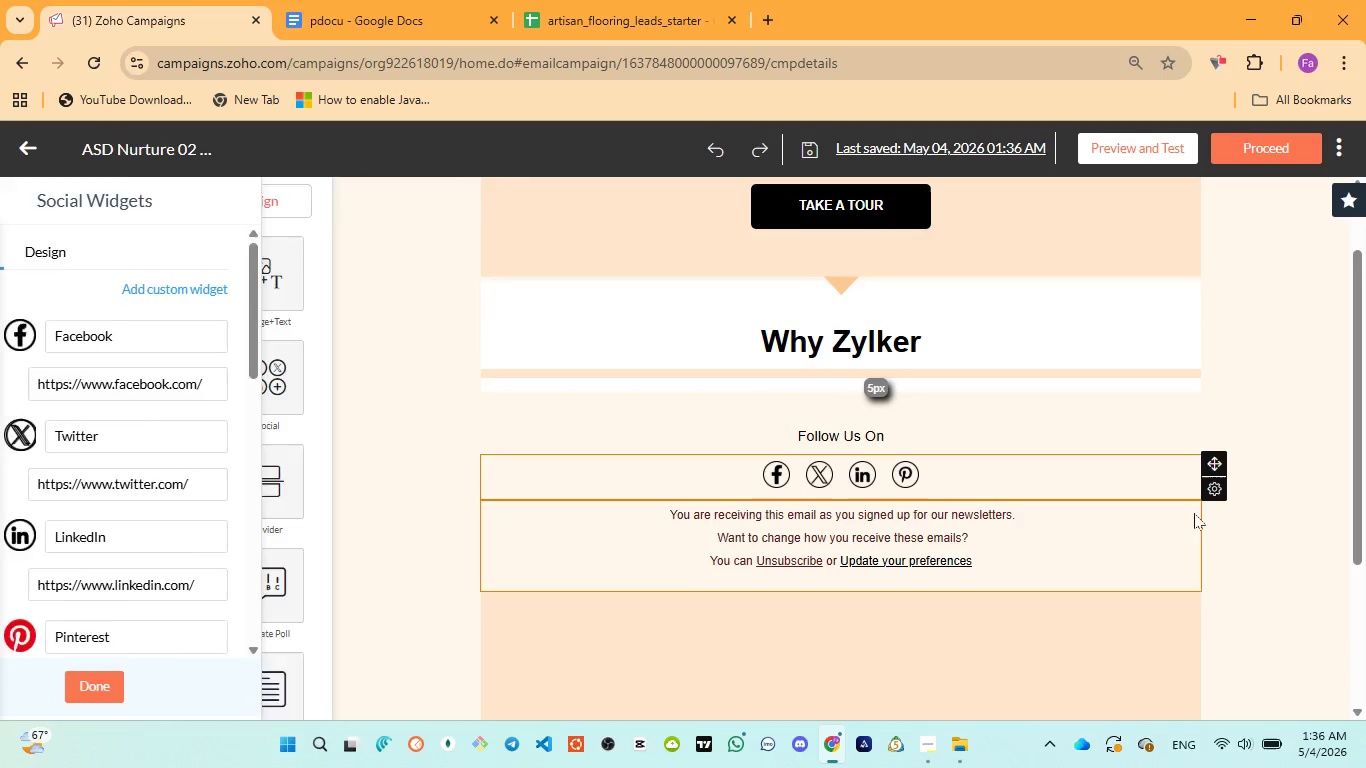 
mouse_move([1202, 501])
 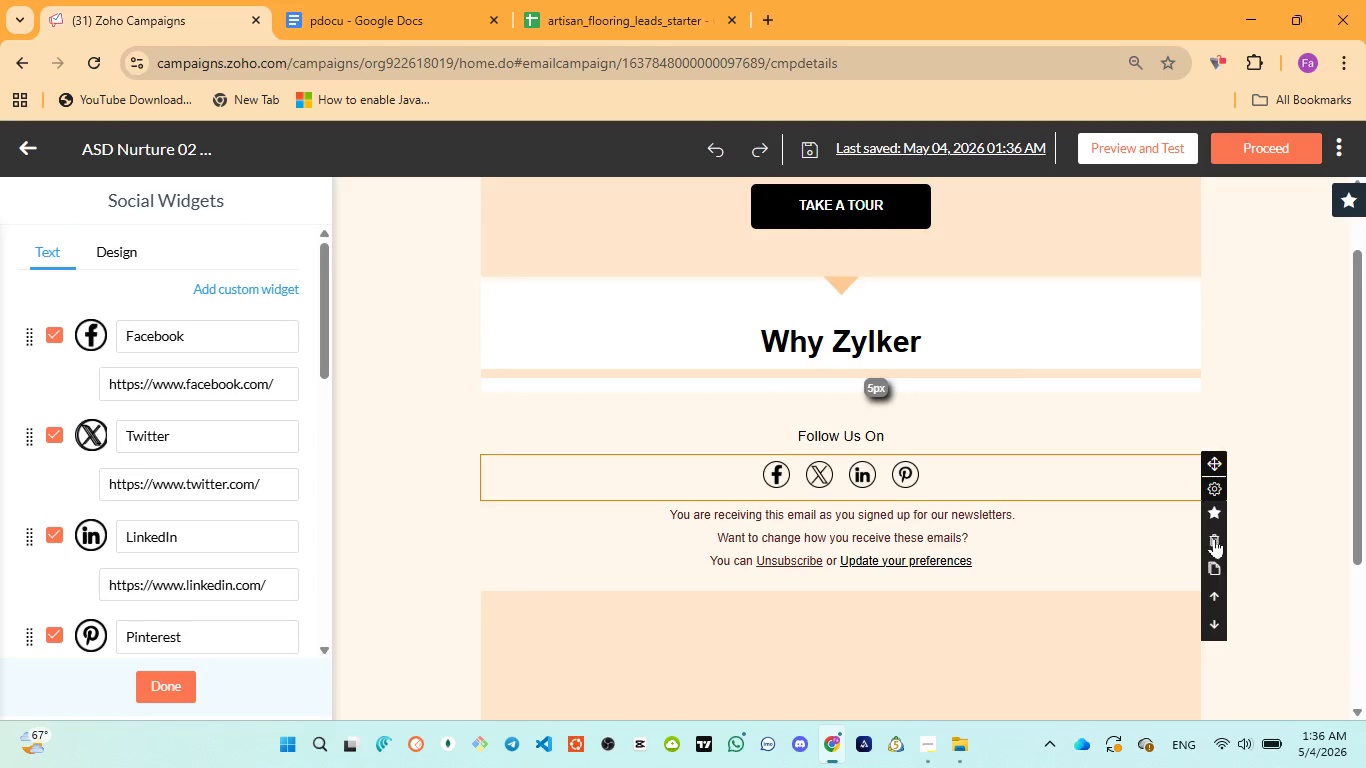 
left_click([1214, 538])
 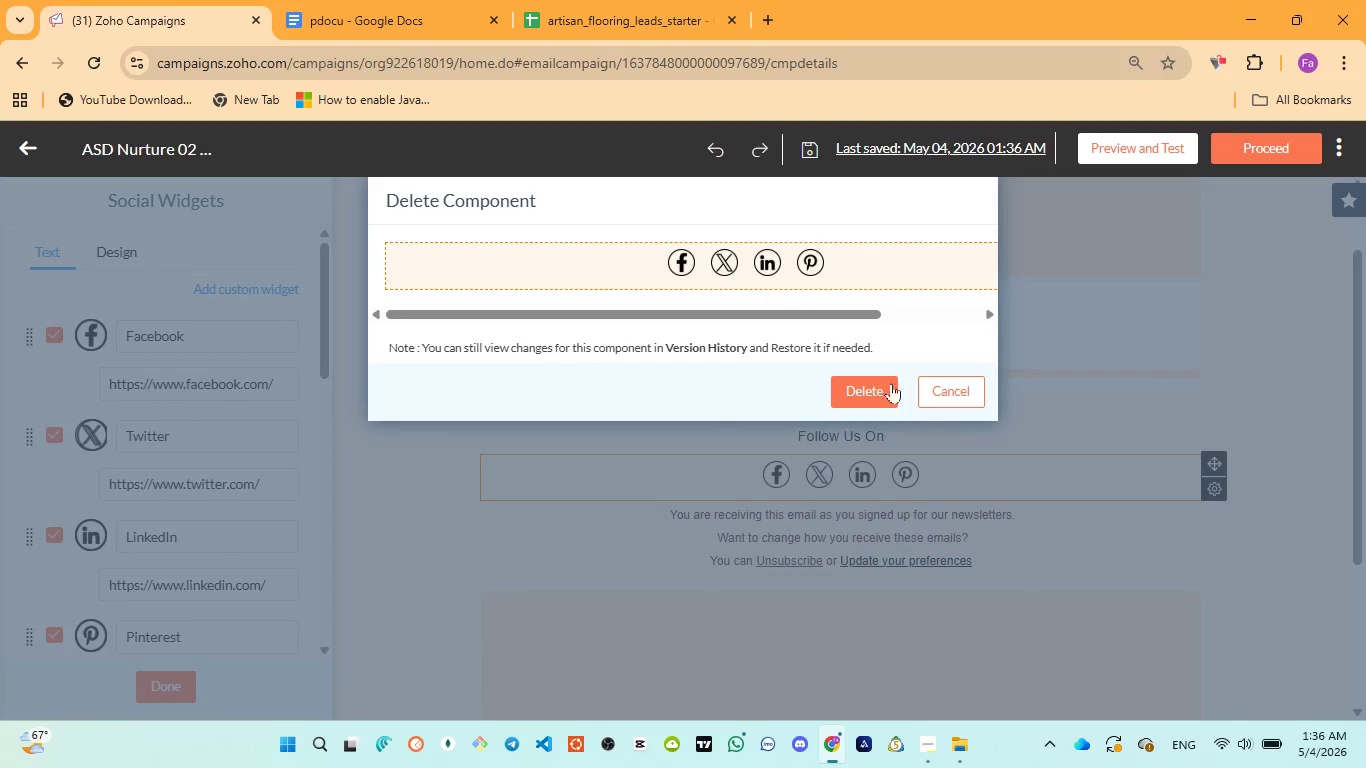 
left_click([887, 390])
 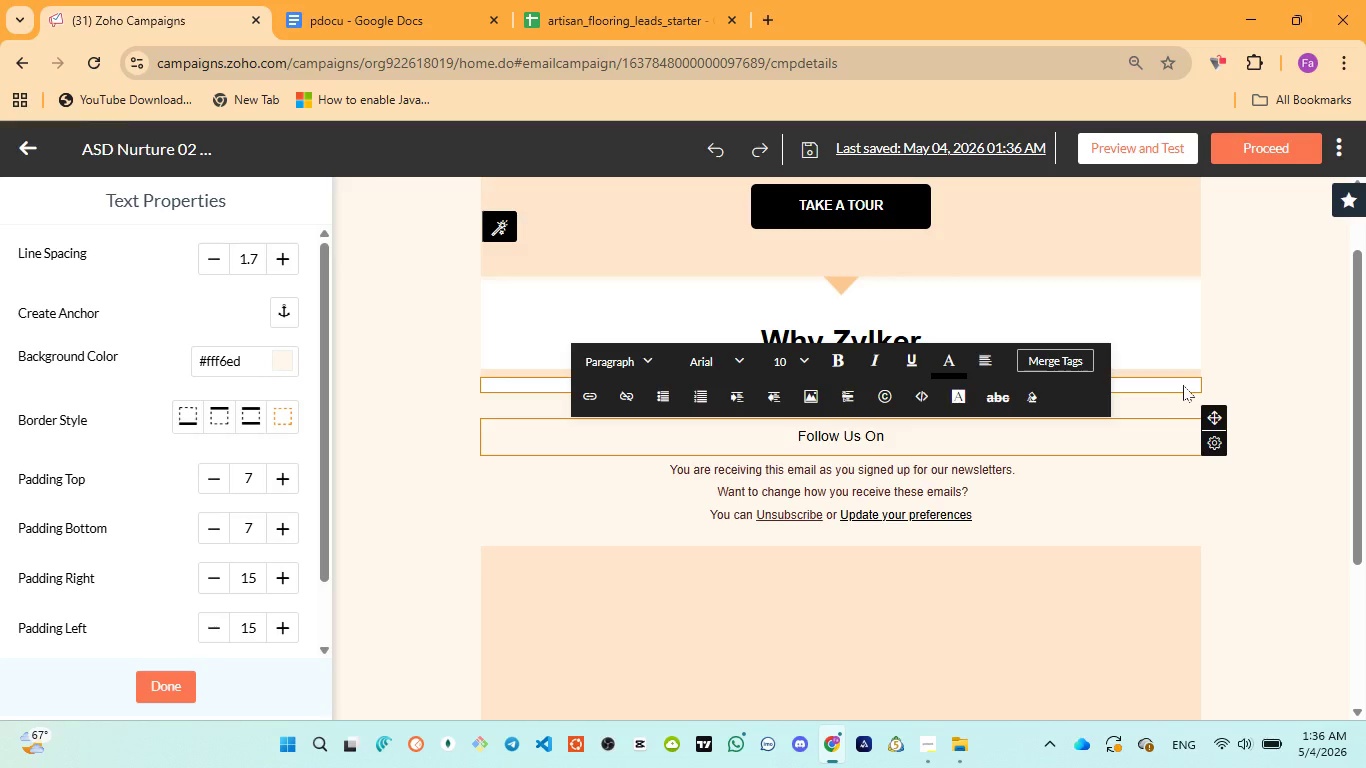 
wait(16.36)
 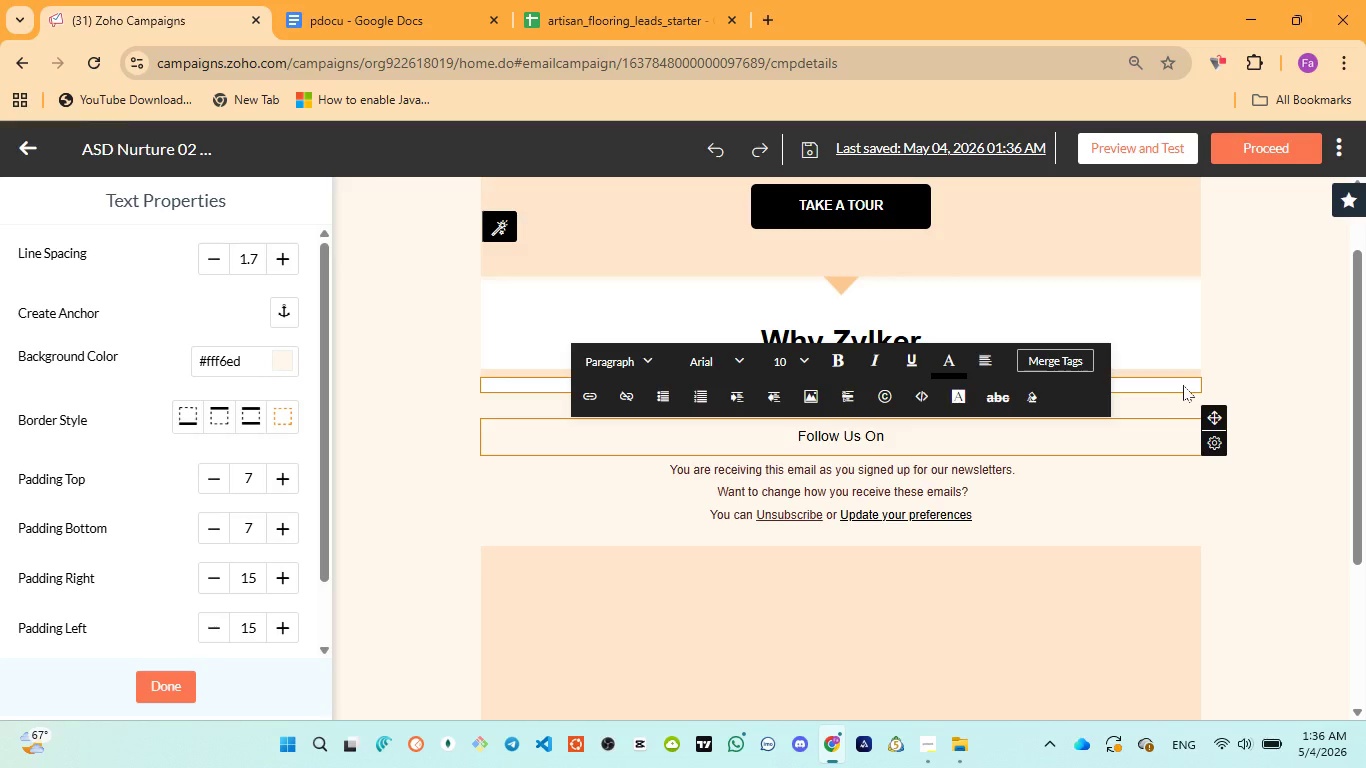 
scroll: coordinate [1181, 379], scroll_direction: down, amount: 1.0
 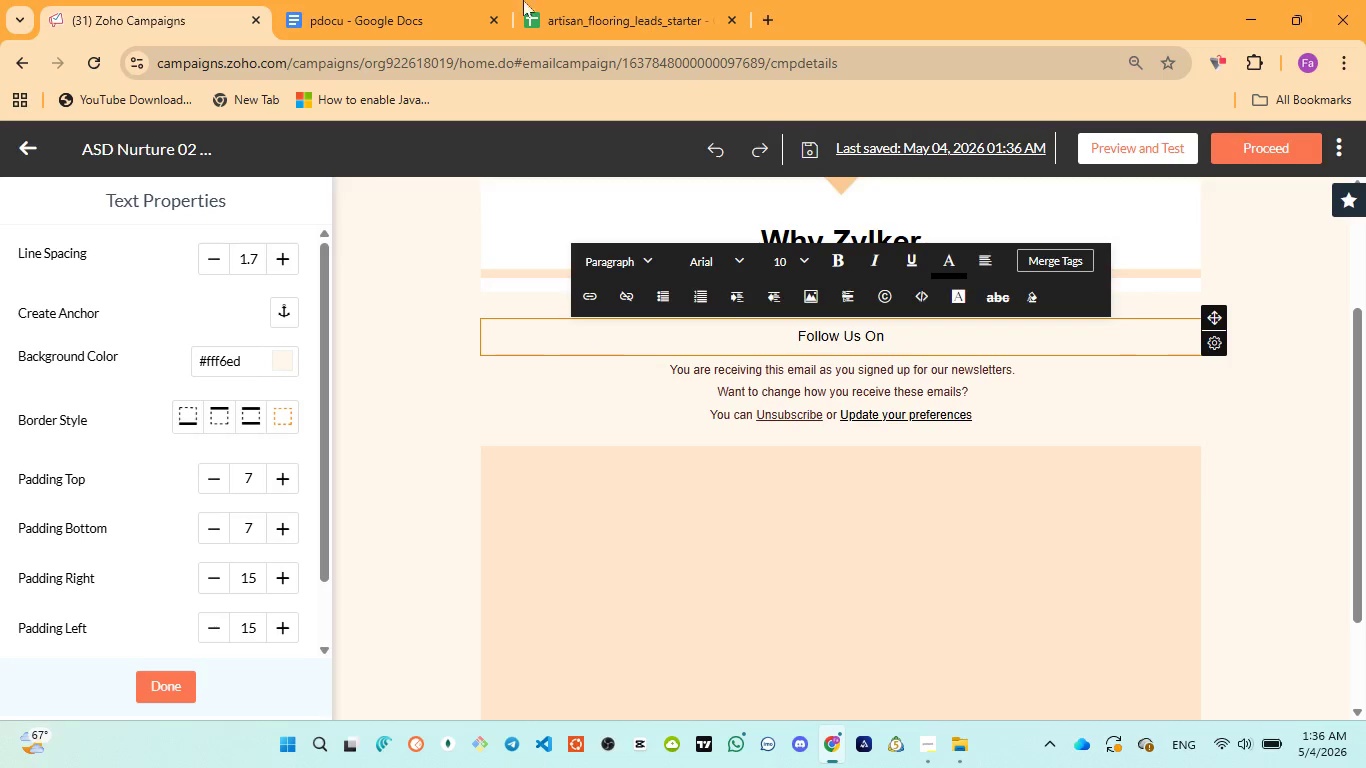 
left_click([351, 0])
 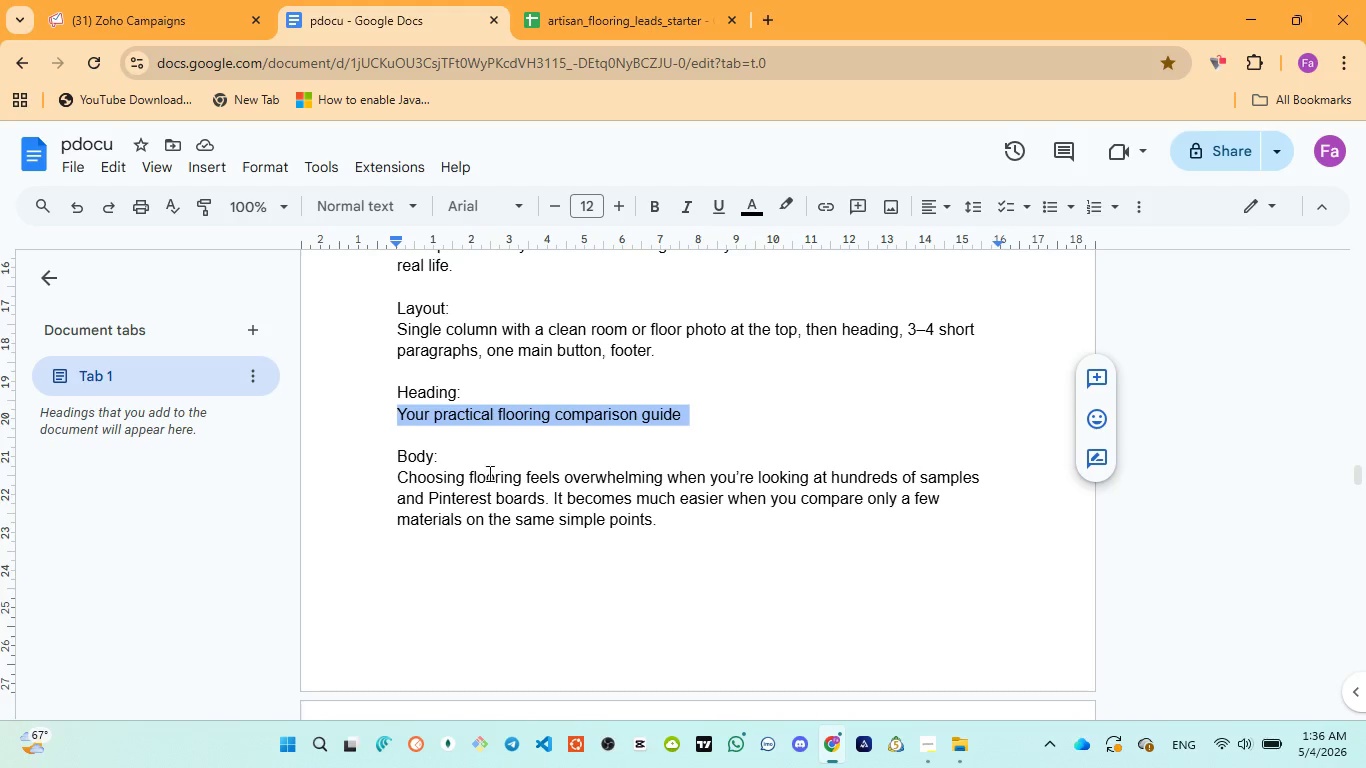 
scroll: coordinate [488, 484], scroll_direction: down, amount: 2.0
 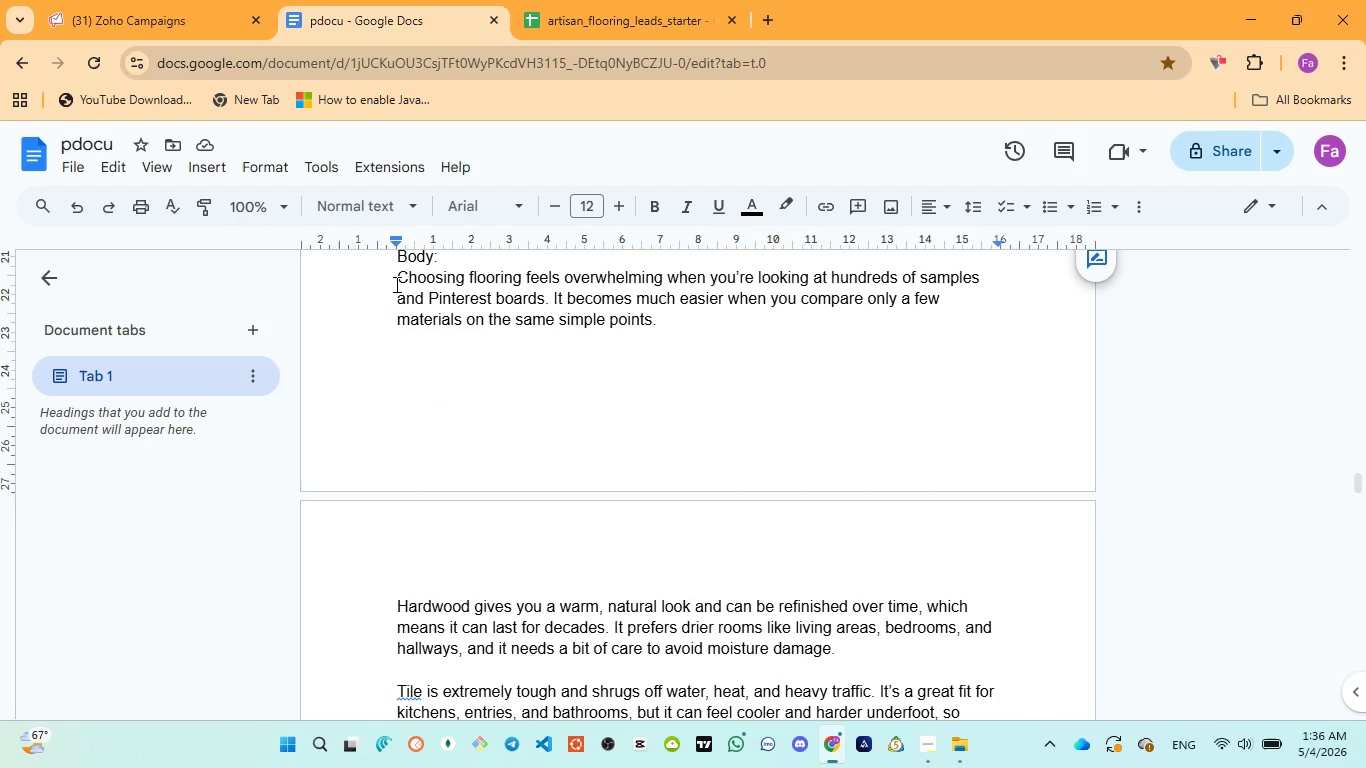 
left_click_drag(start_coordinate=[395, 283], to_coordinate=[477, 459])
 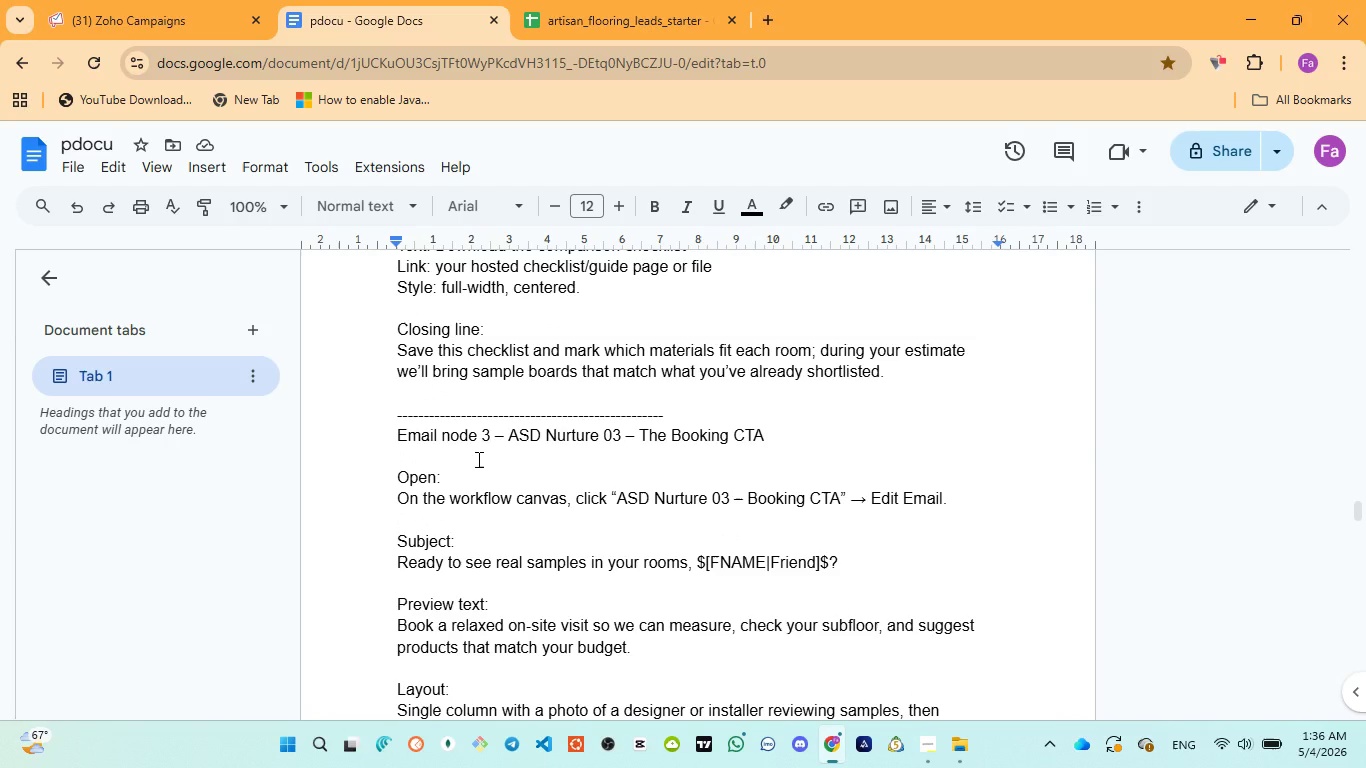 
scroll: coordinate [477, 459], scroll_direction: down, amount: 2.0
 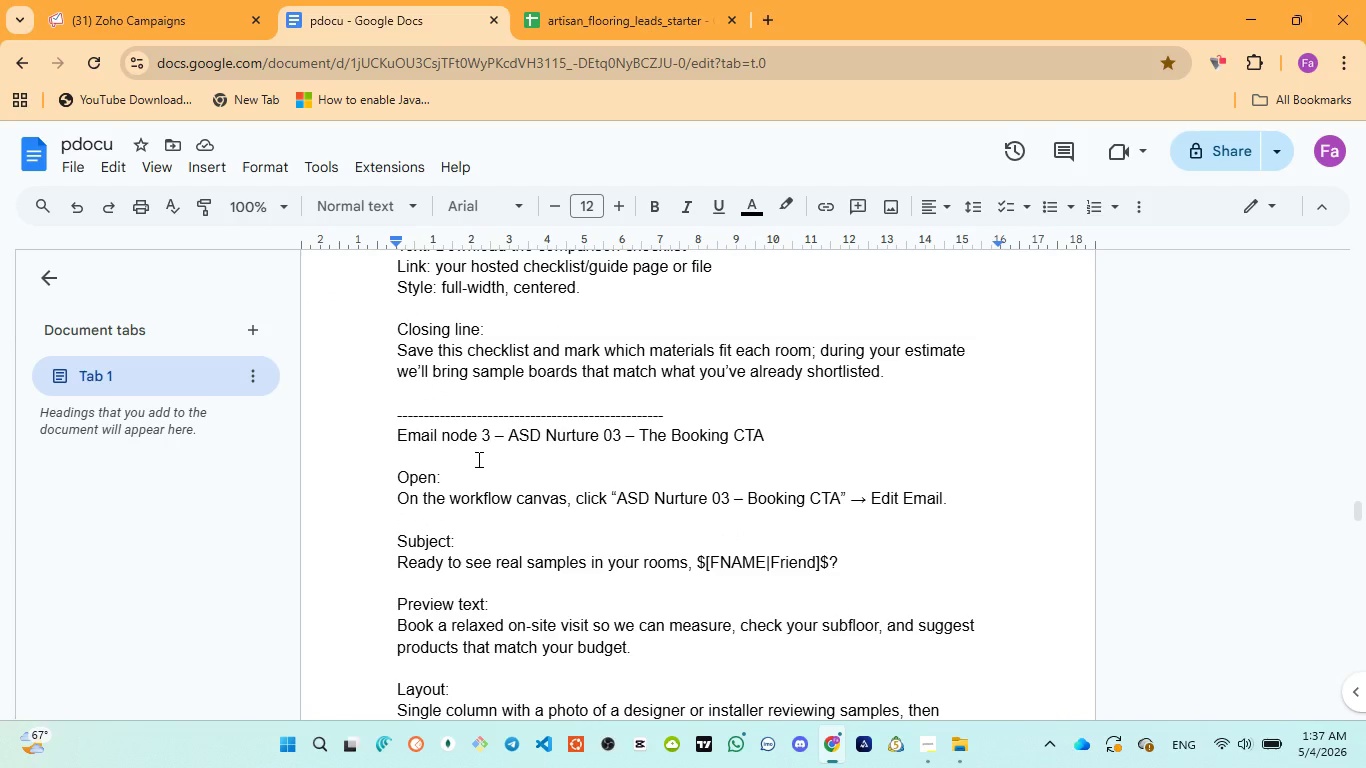 
wait(30.01)
 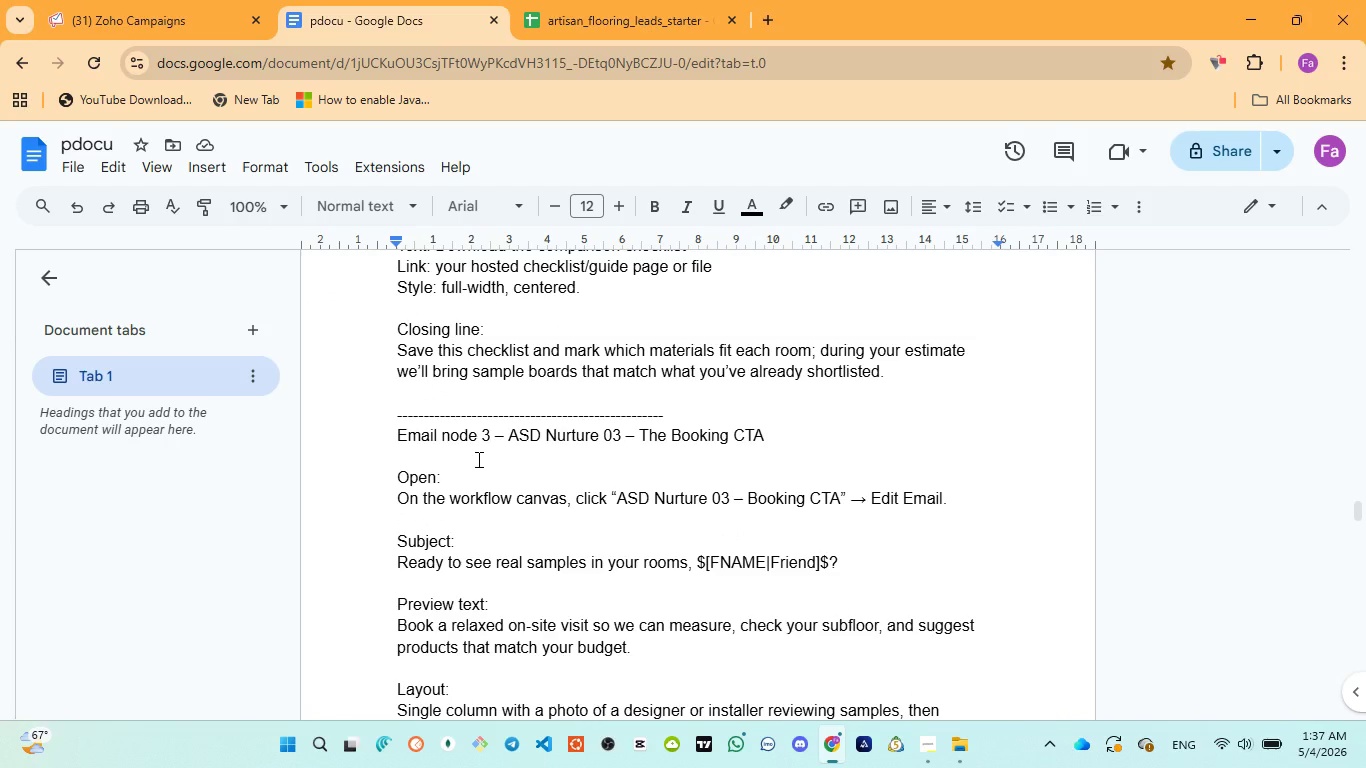 
scroll: coordinate [473, 455], scroll_direction: up, amount: 5.0
 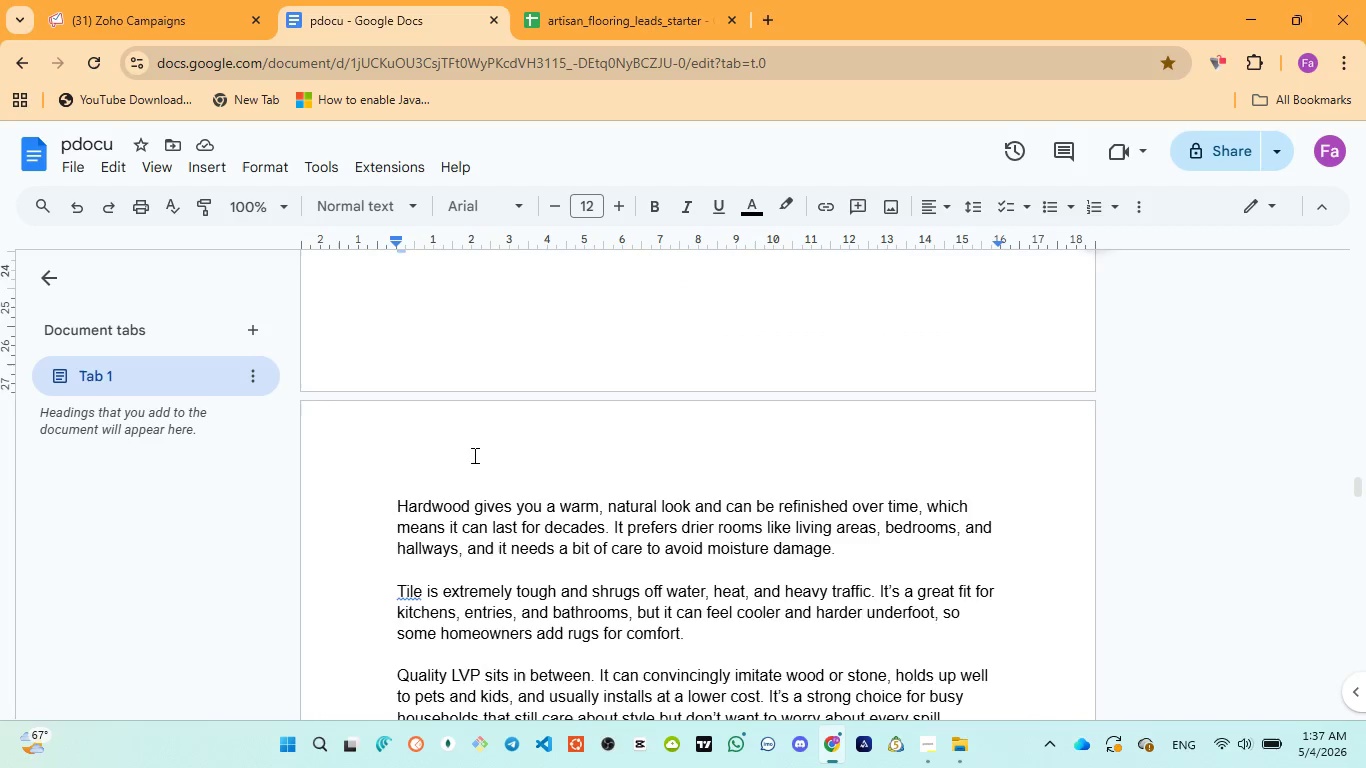 
scroll: coordinate [473, 455], scroll_direction: down, amount: 4.0
 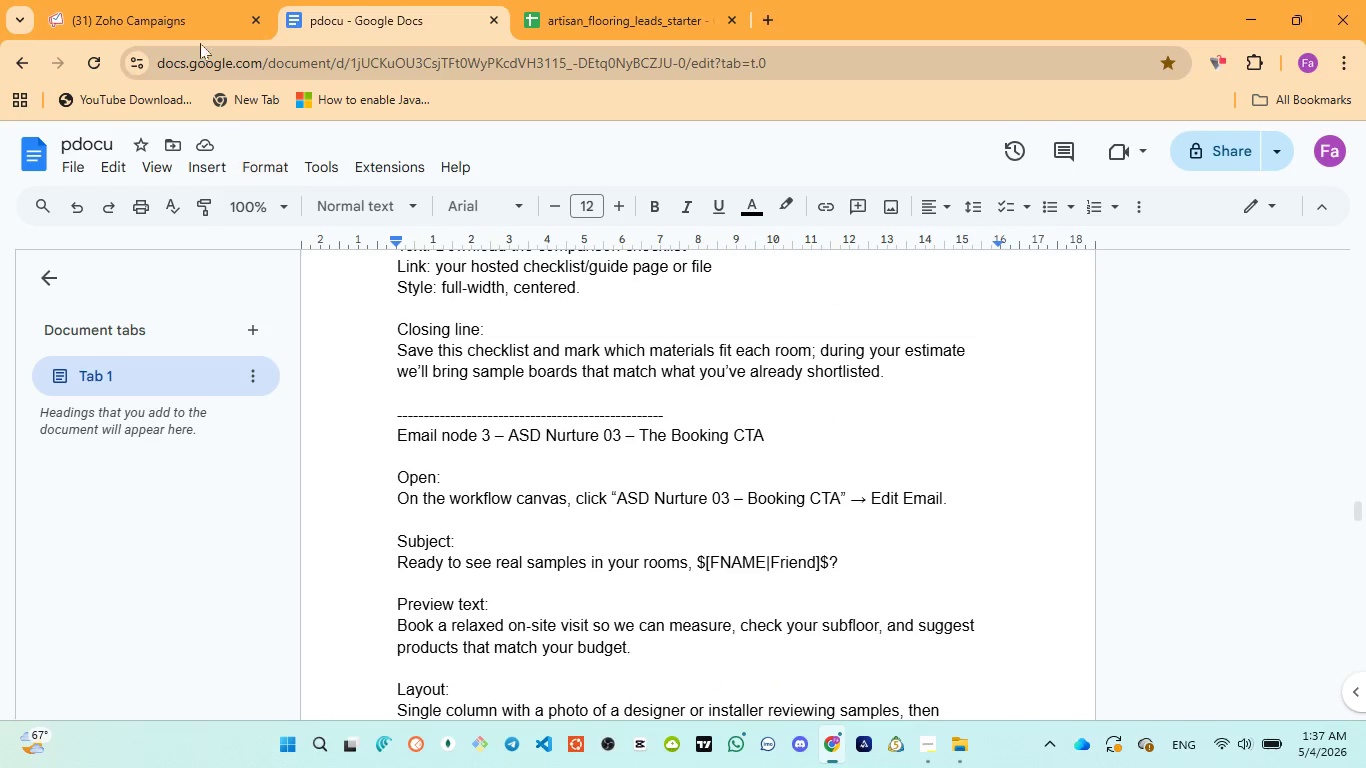 
left_click([129, 11])
 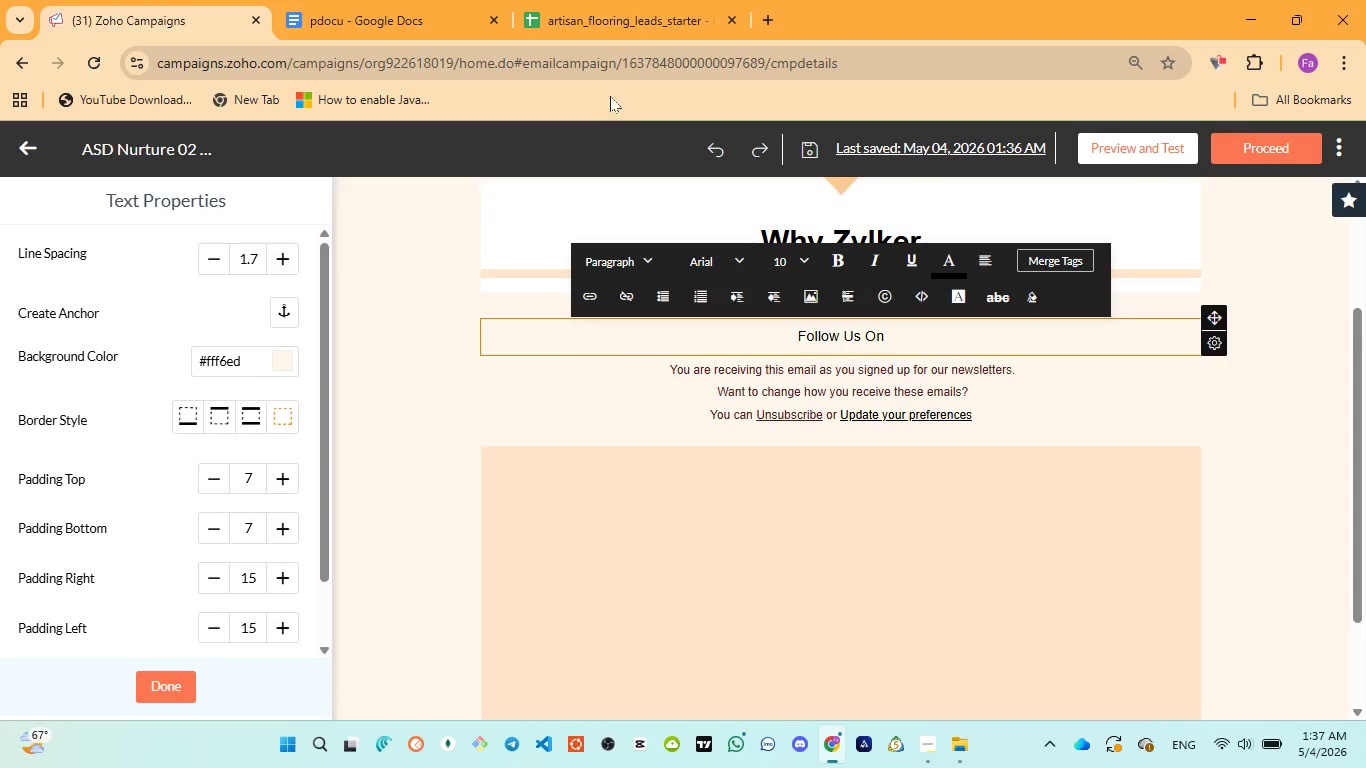 
left_click([313, 32])
 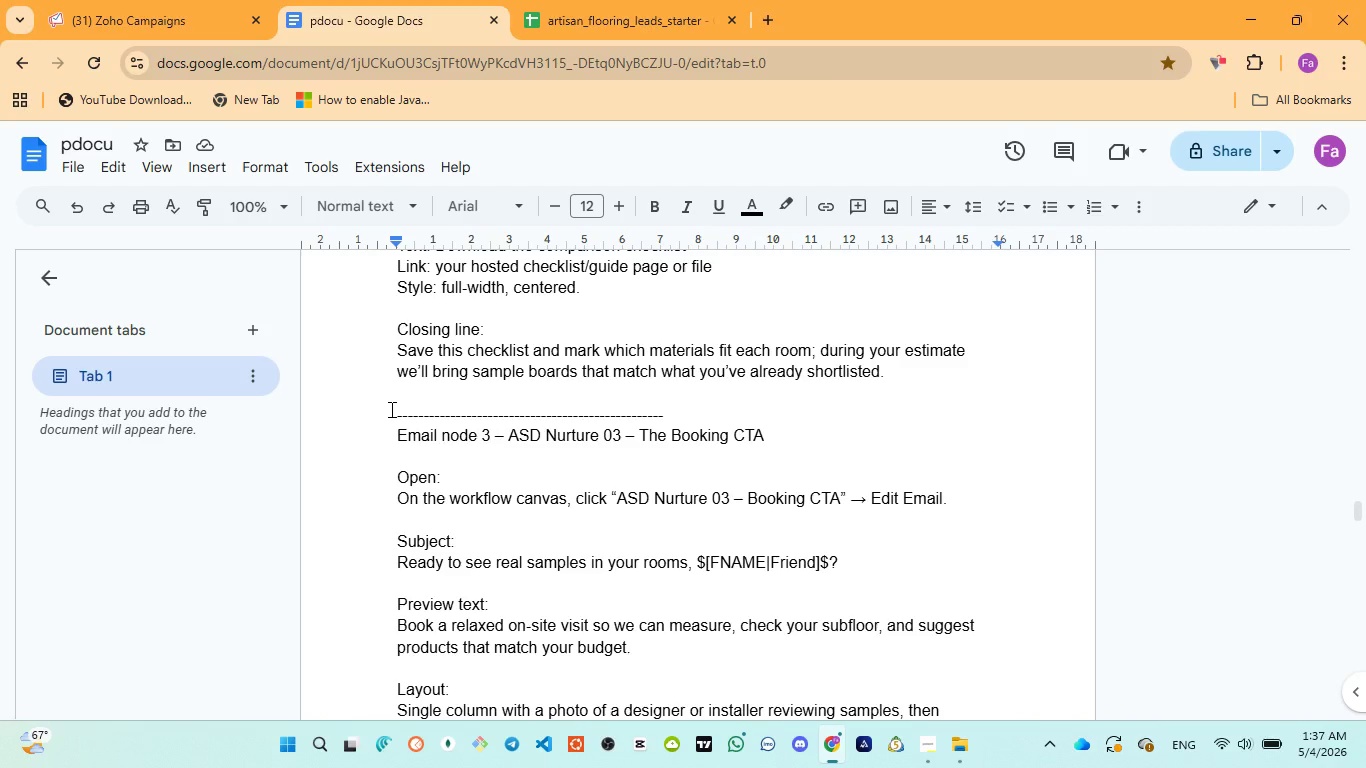 
scroll: coordinate [390, 409], scroll_direction: none, amount: 0.0
 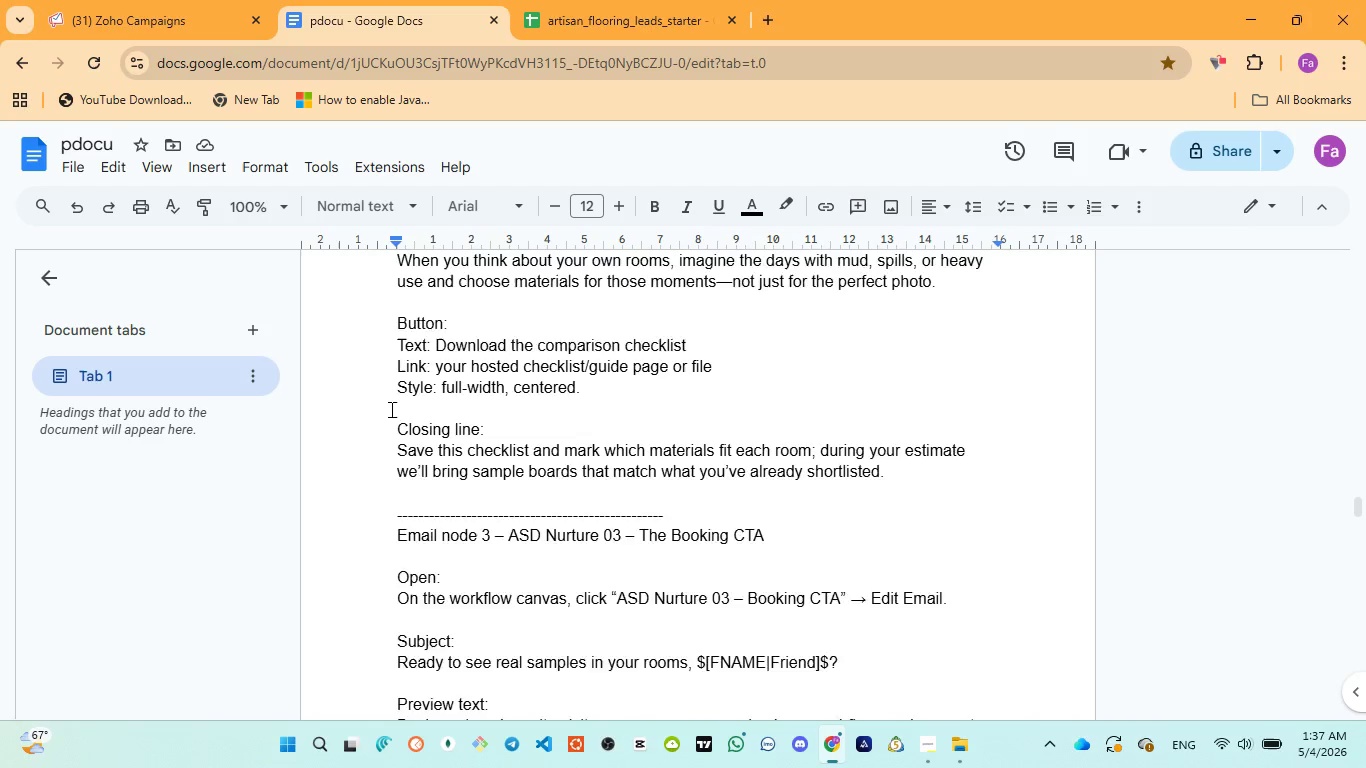 
scroll: coordinate [390, 409], scroll_direction: up, amount: 1.0
 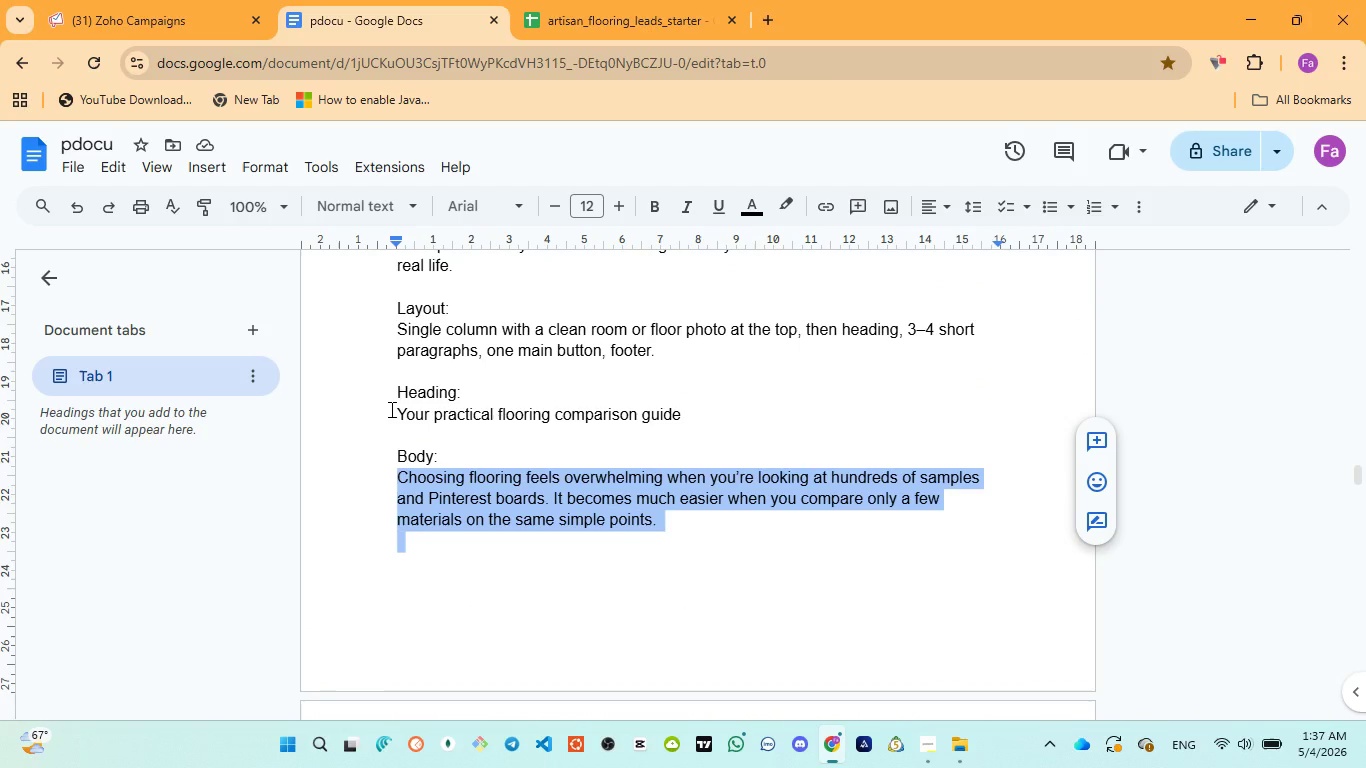 
left_click([95, 0])
 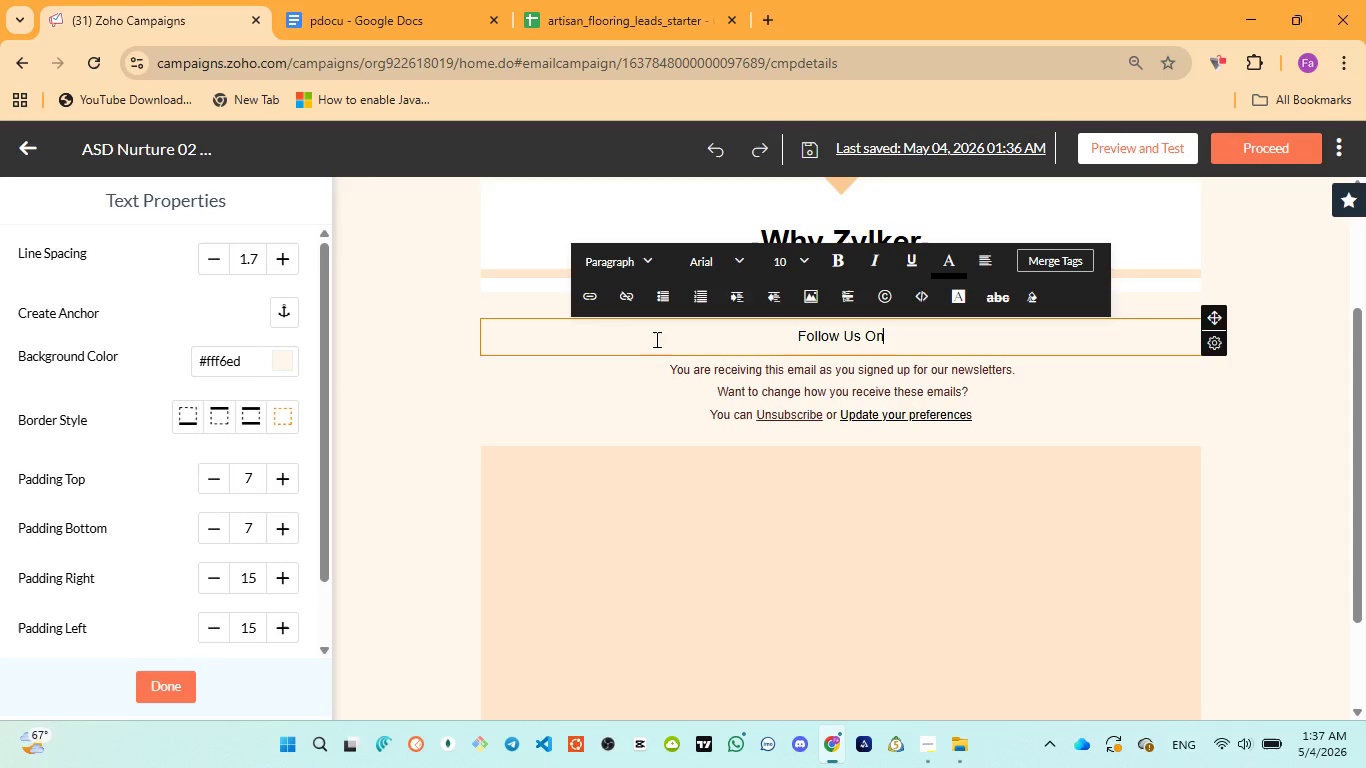 
left_click([638, 336])
 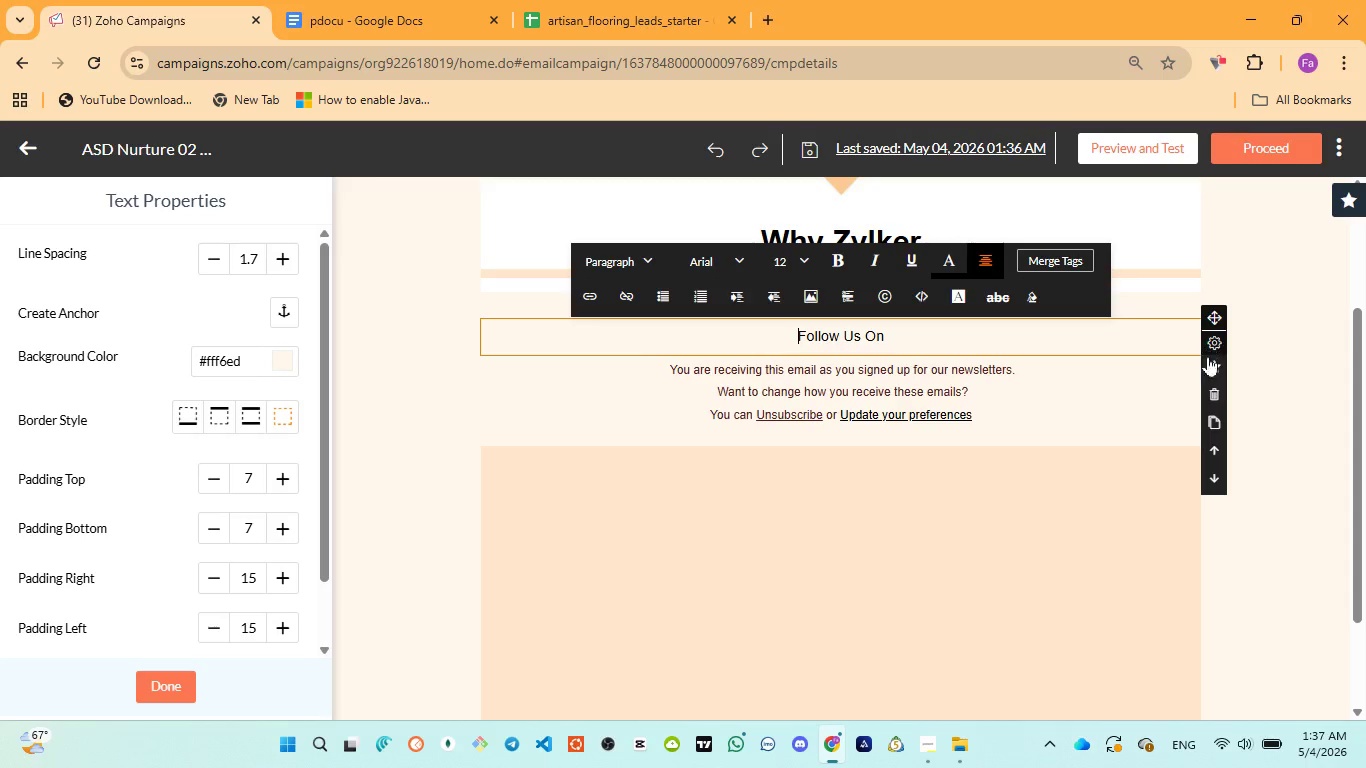 
left_click([1211, 393])
 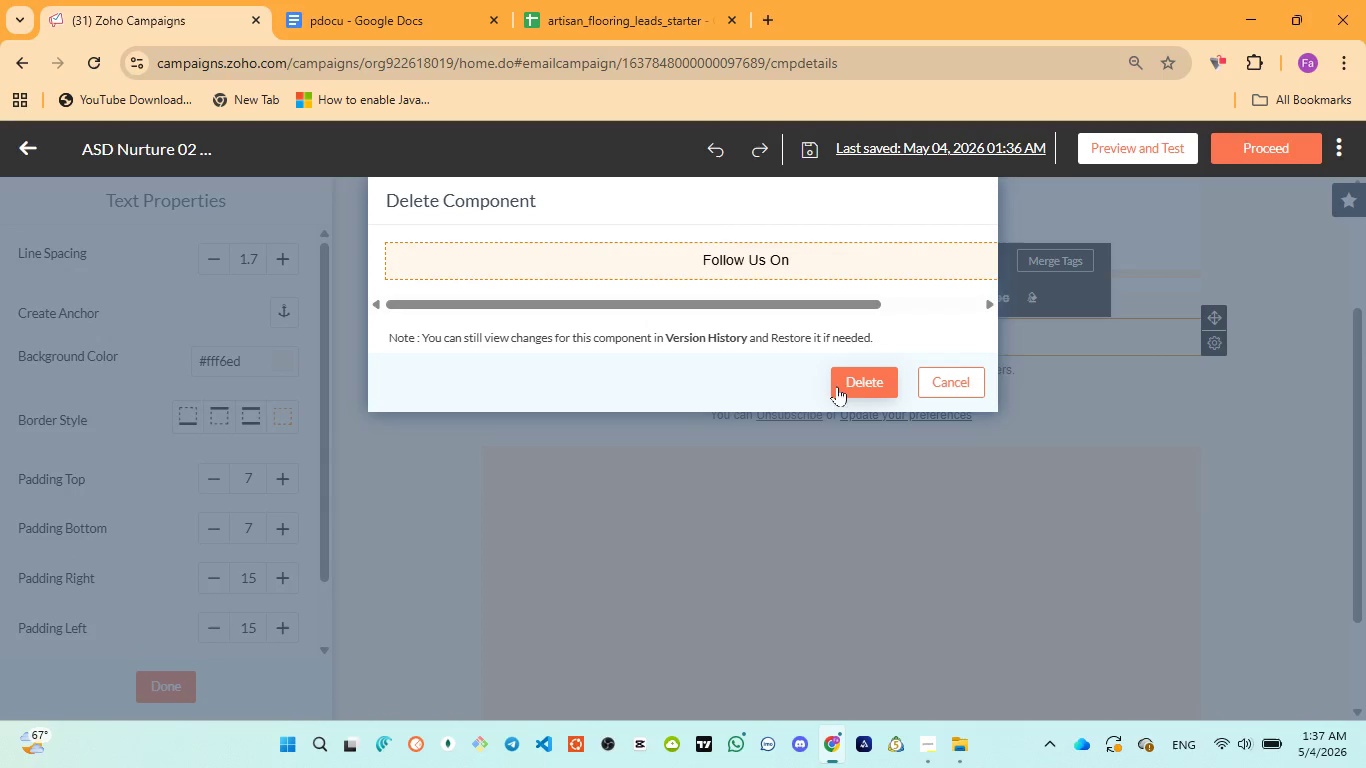 
left_click([860, 384])
 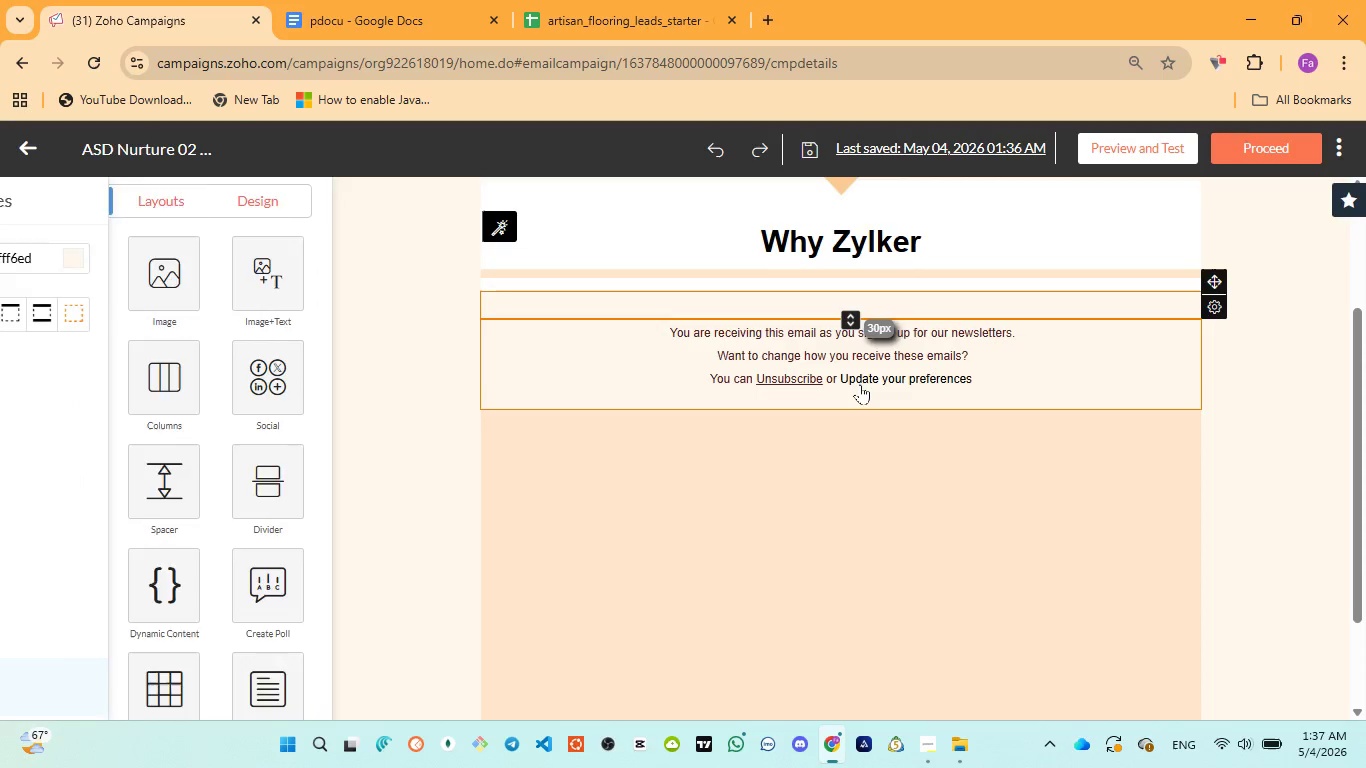 
scroll: coordinate [860, 384], scroll_direction: up, amount: 3.0
 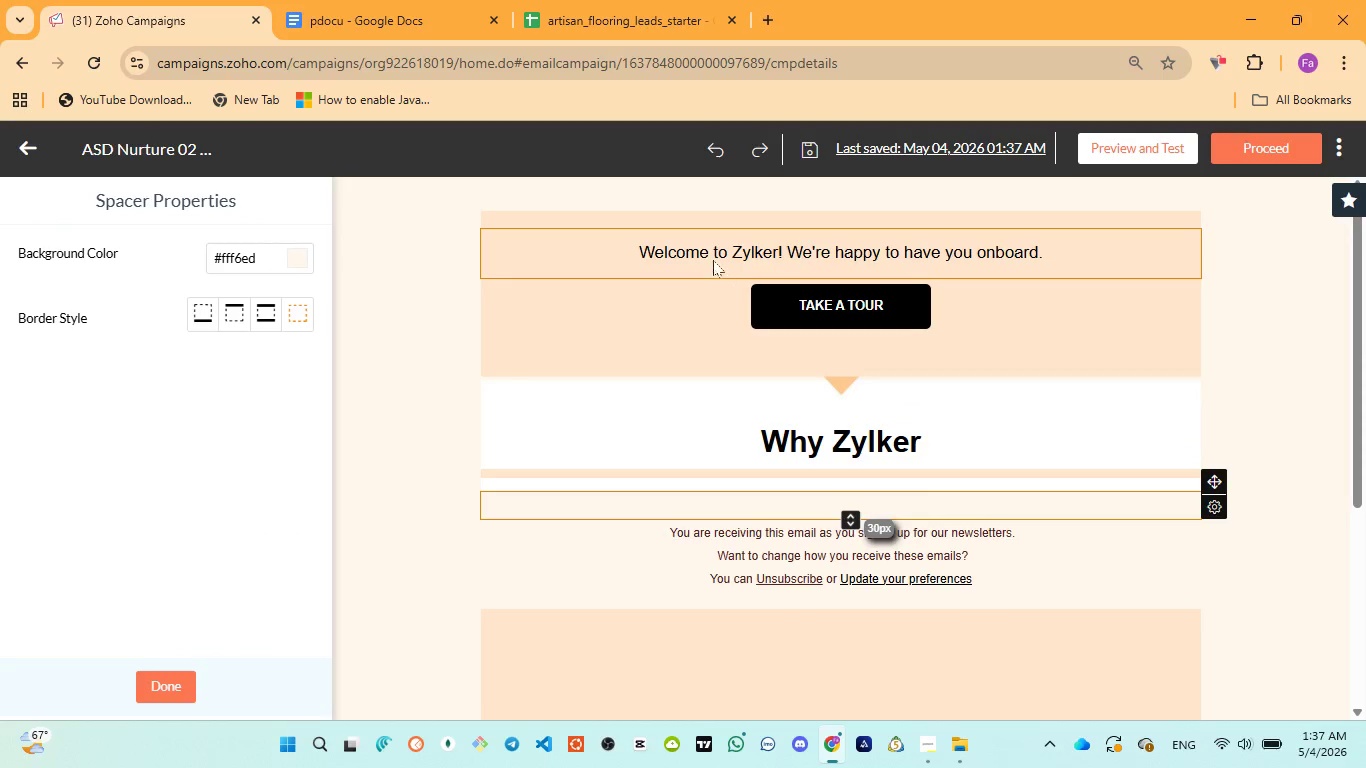 
left_click([713, 260])
 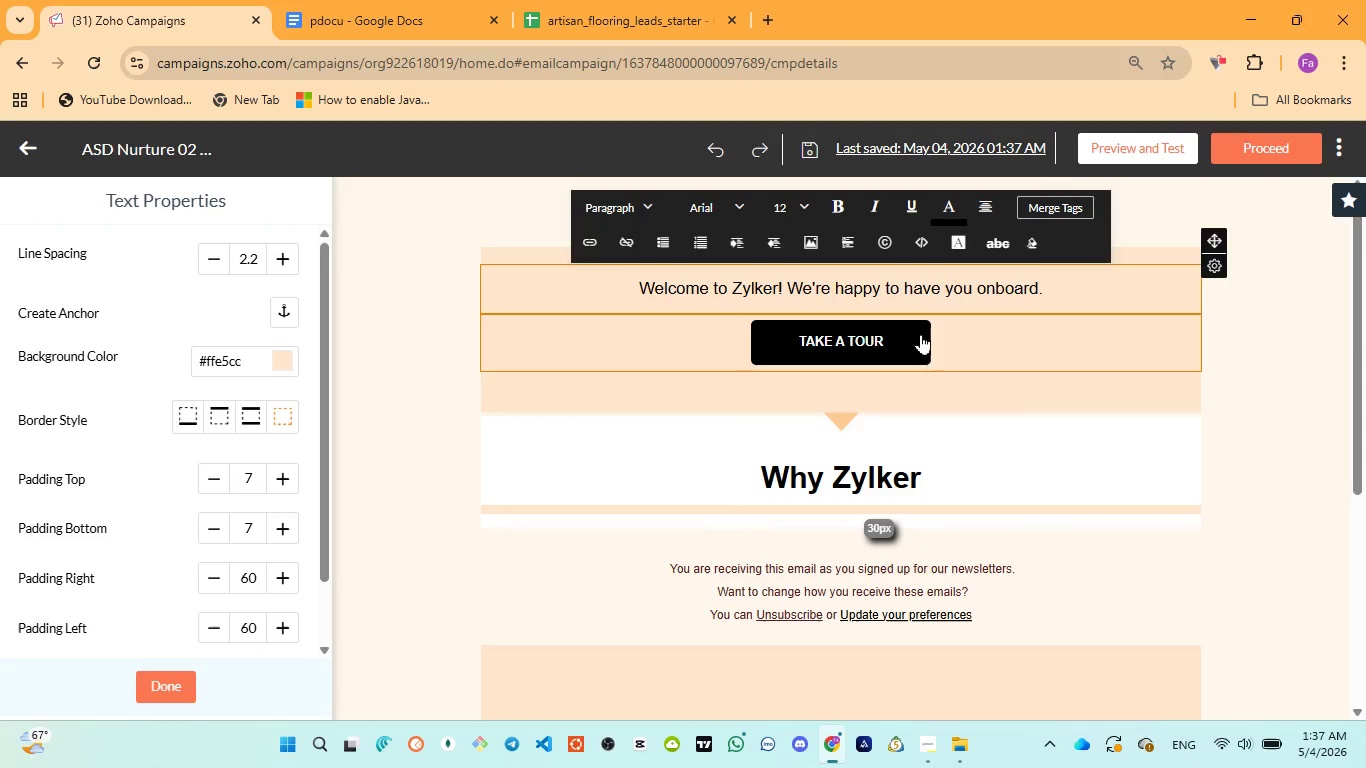 
left_click([875, 468])
 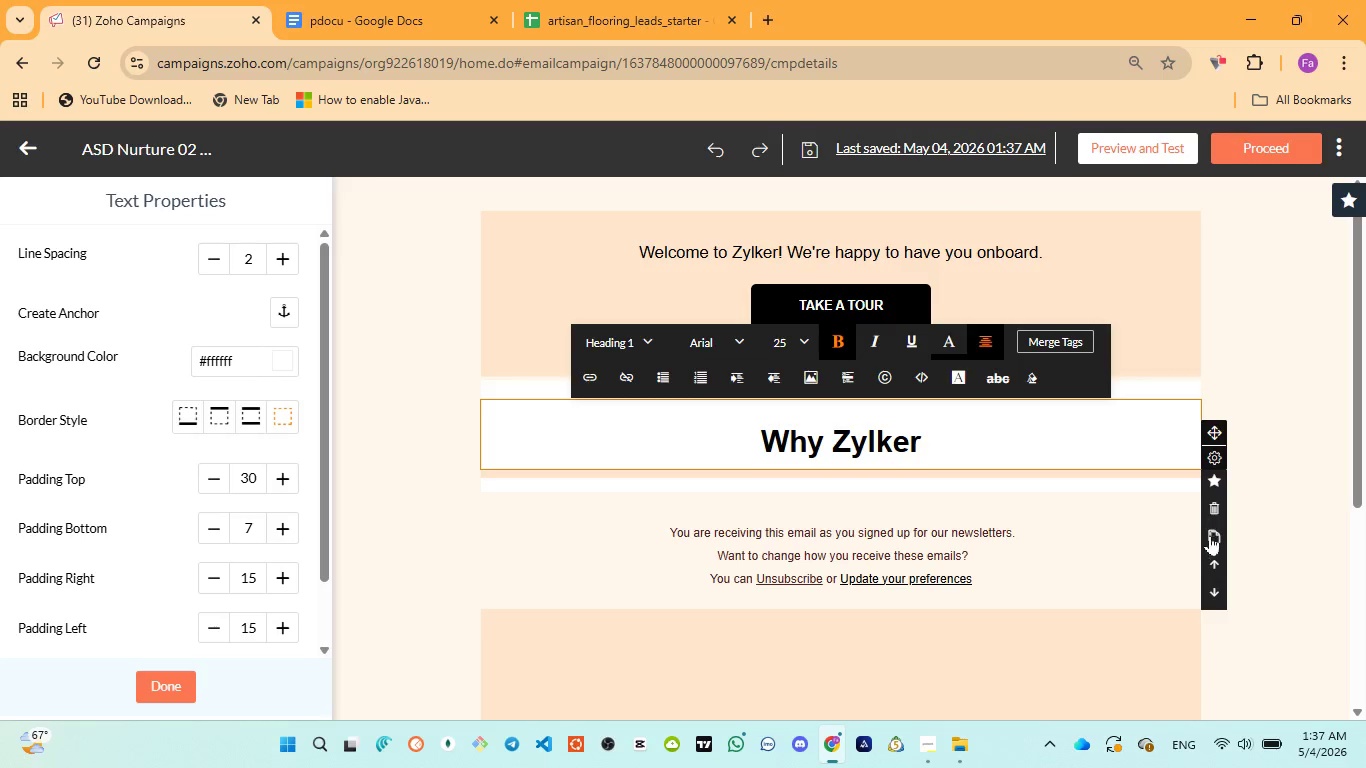 
left_click([1208, 558])
 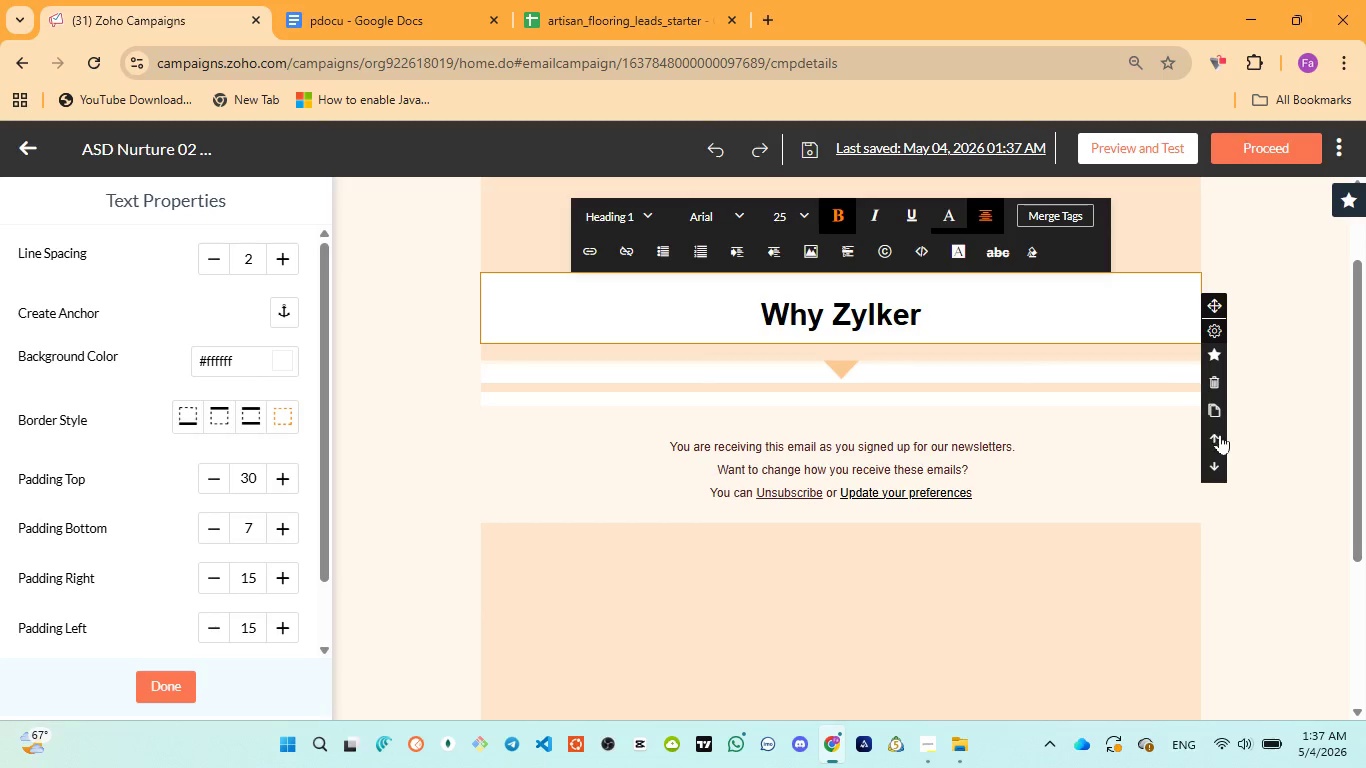 
left_click([1205, 429])
 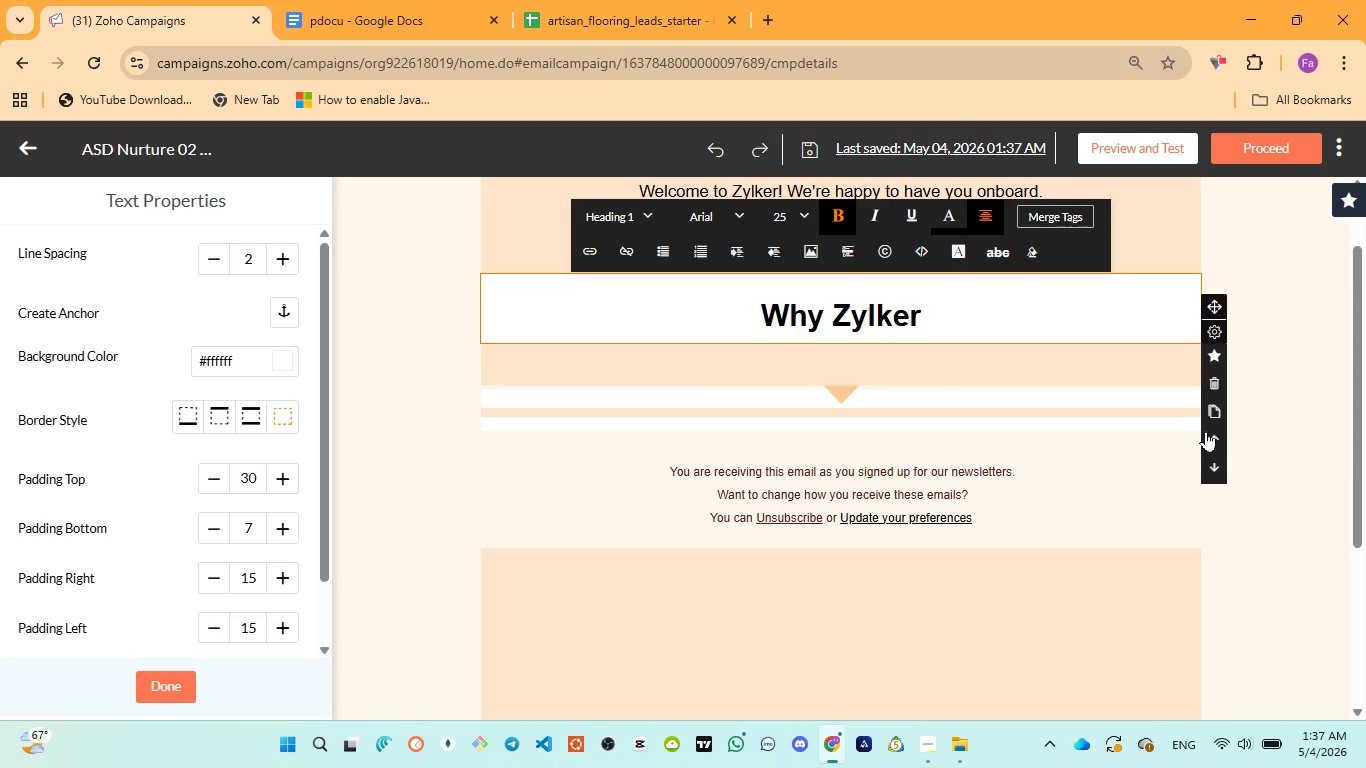 
left_click([1209, 433])
 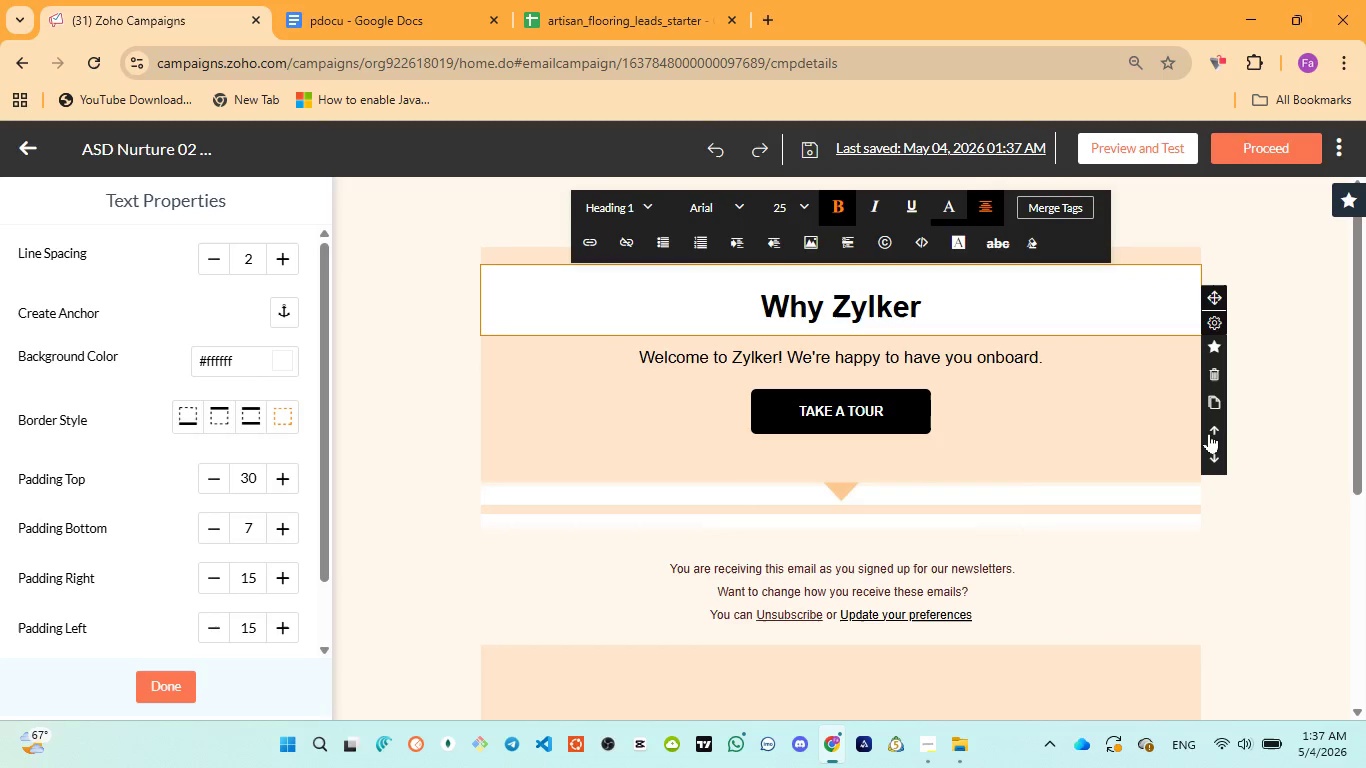 
double_click([1209, 433])
 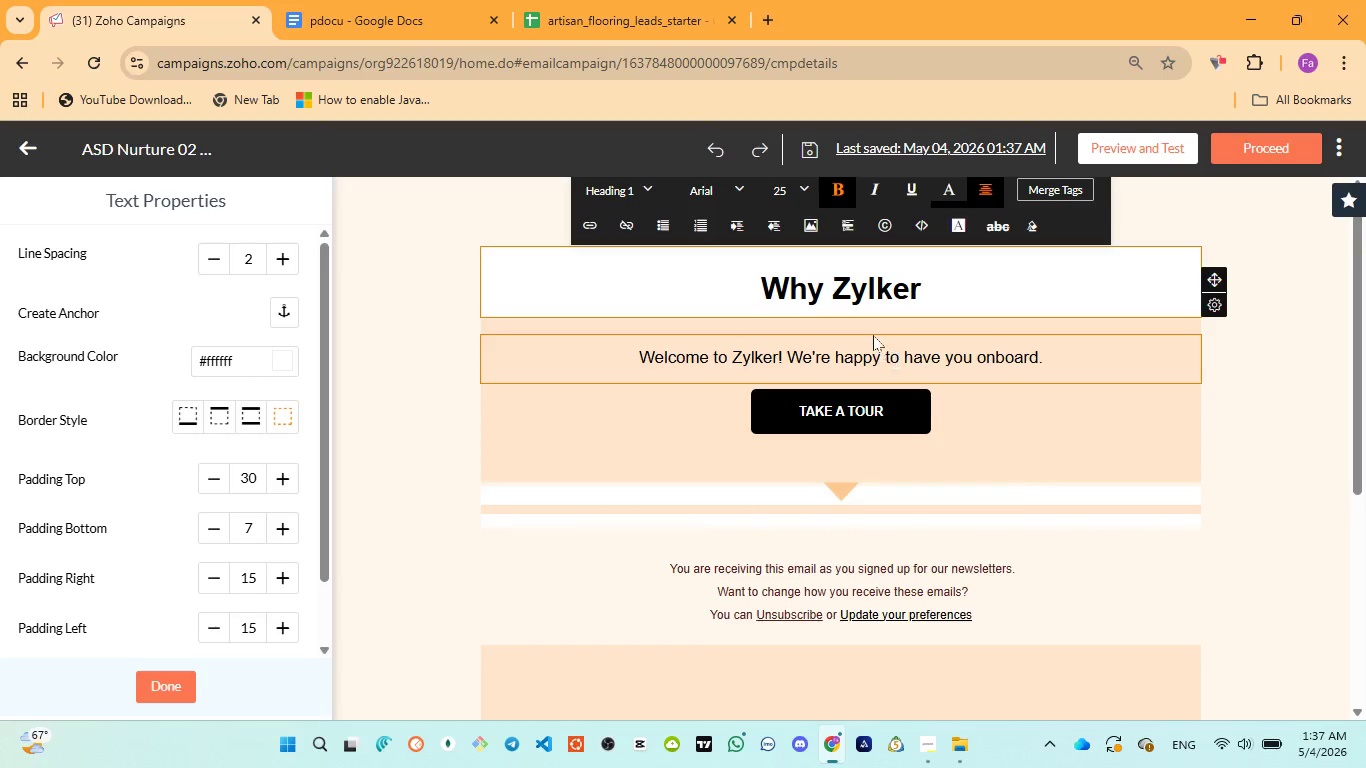 
left_click([873, 335])
 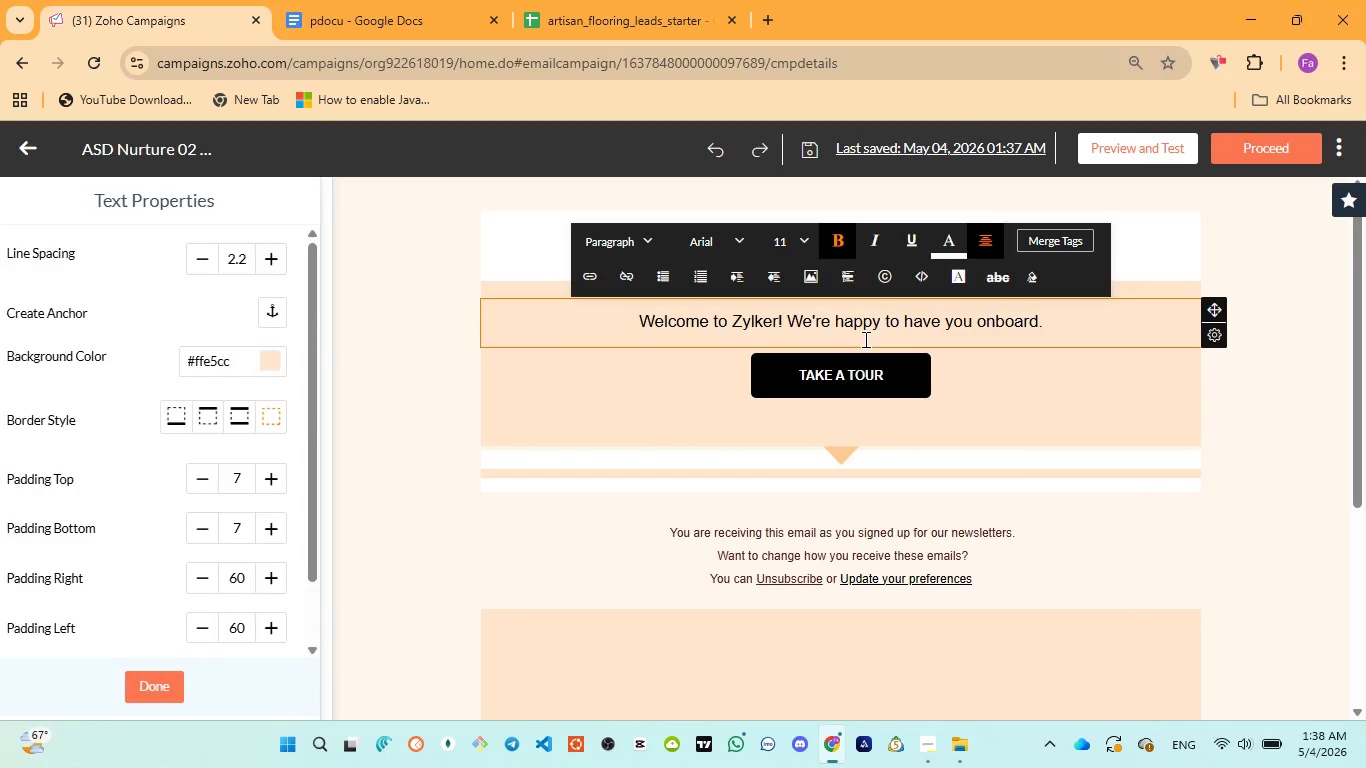 
key(Control+A)
 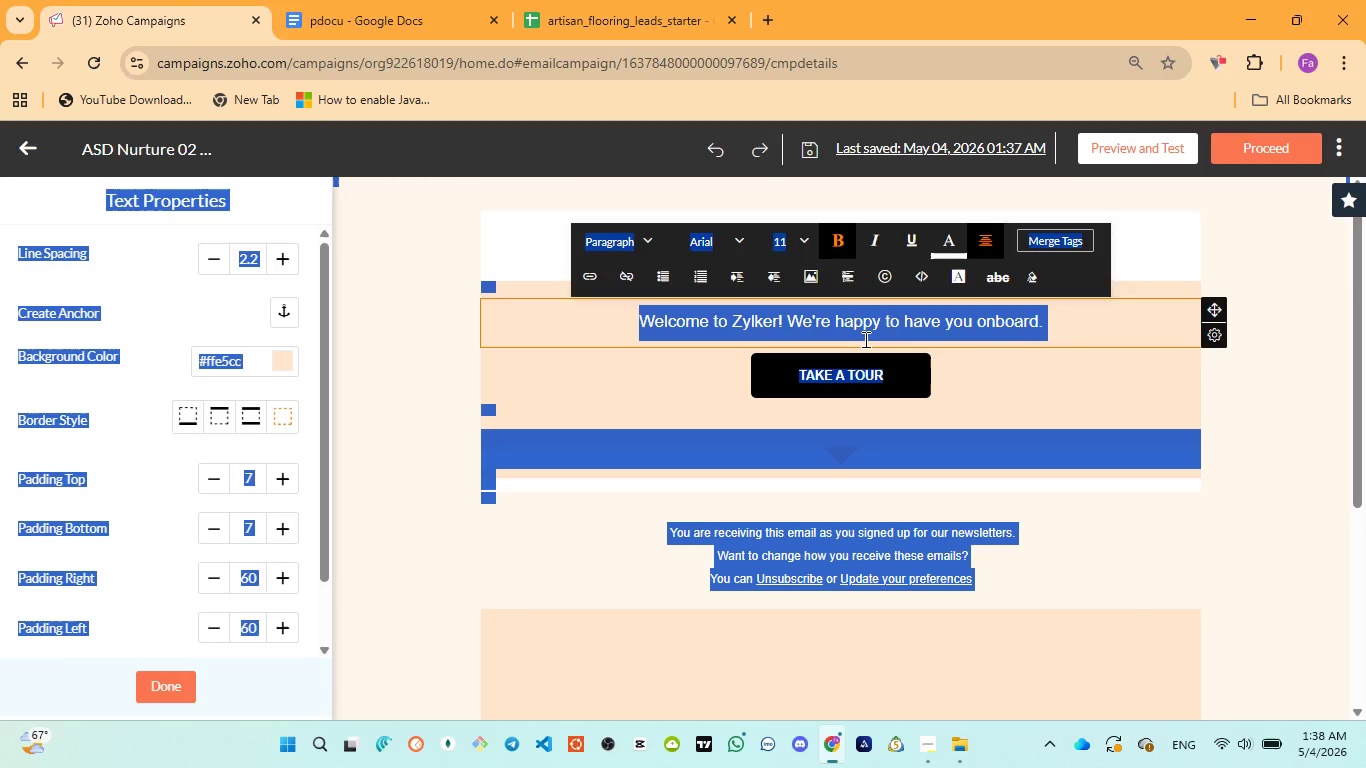 
key(Control+V)
 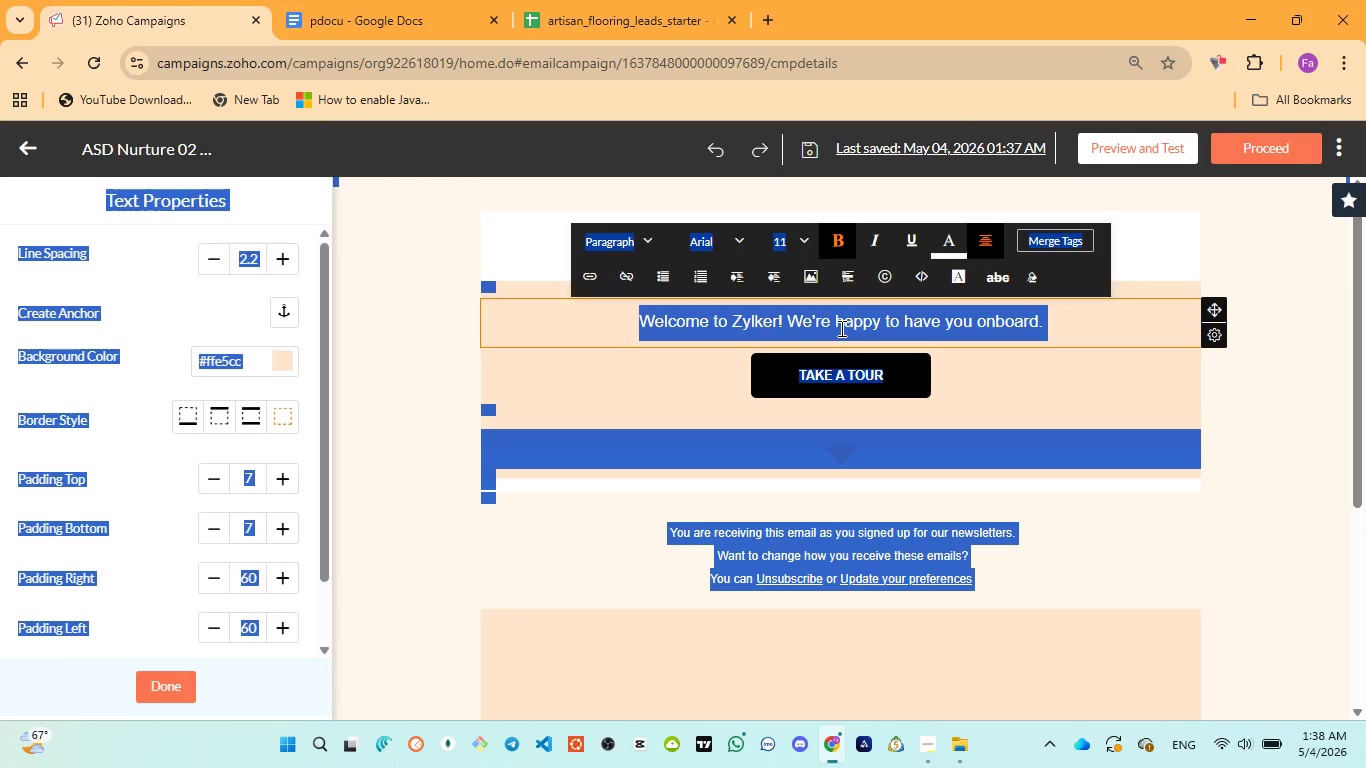 
left_click([840, 328])
 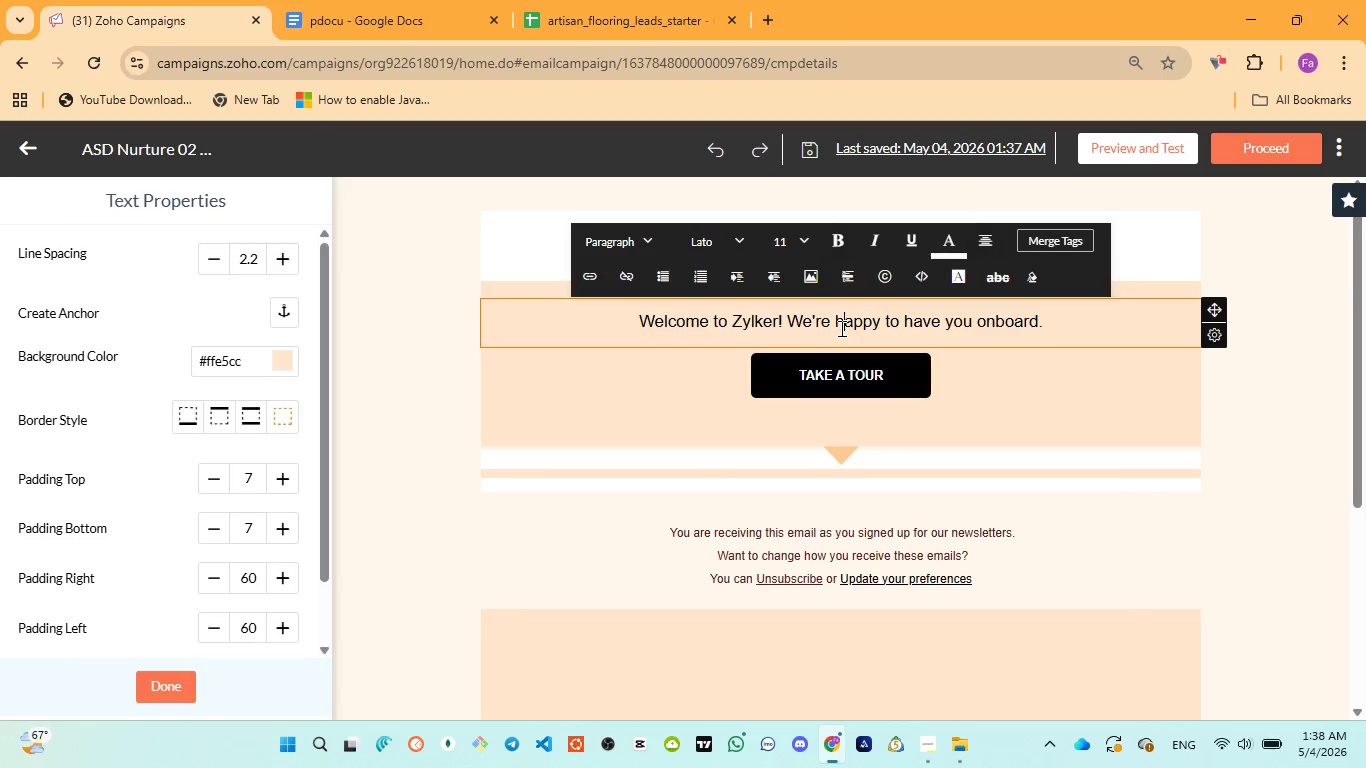 
key(Control+A)
 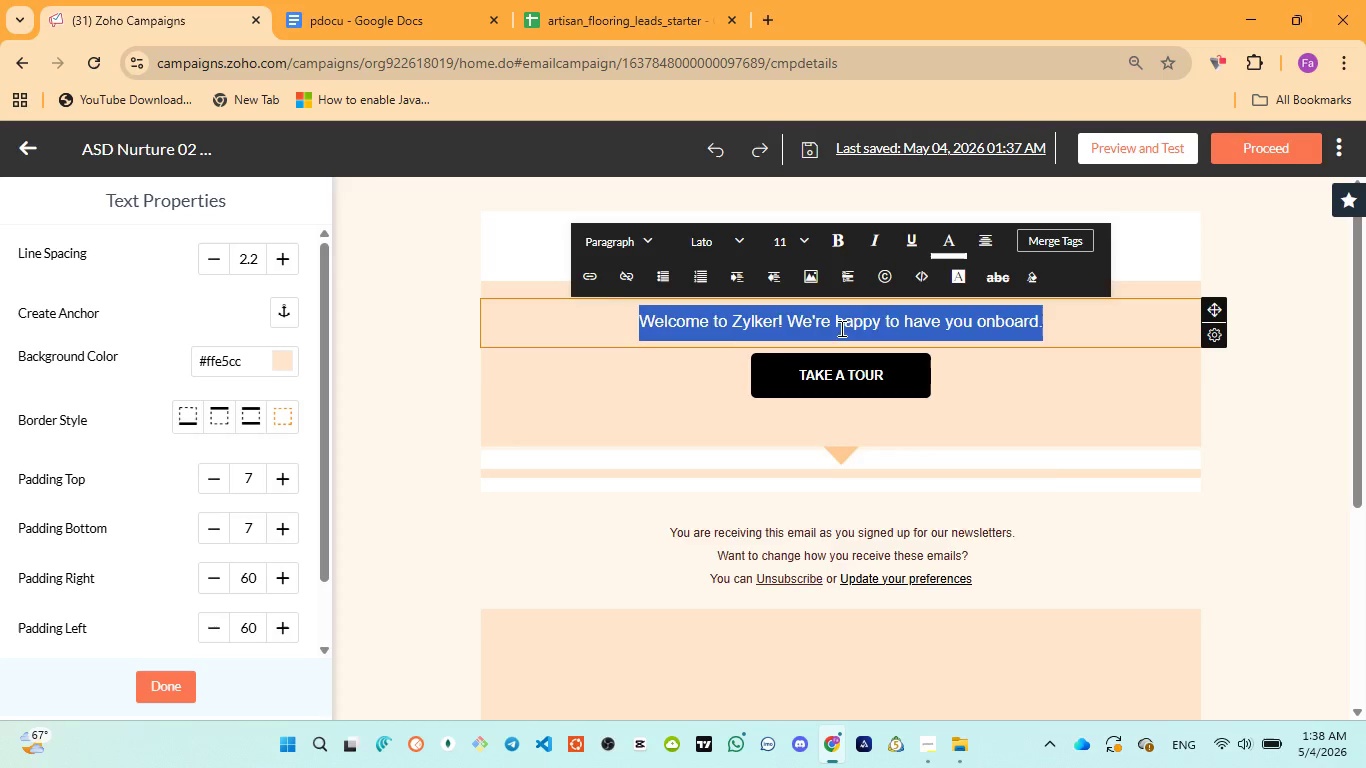 
key(Control+V)
 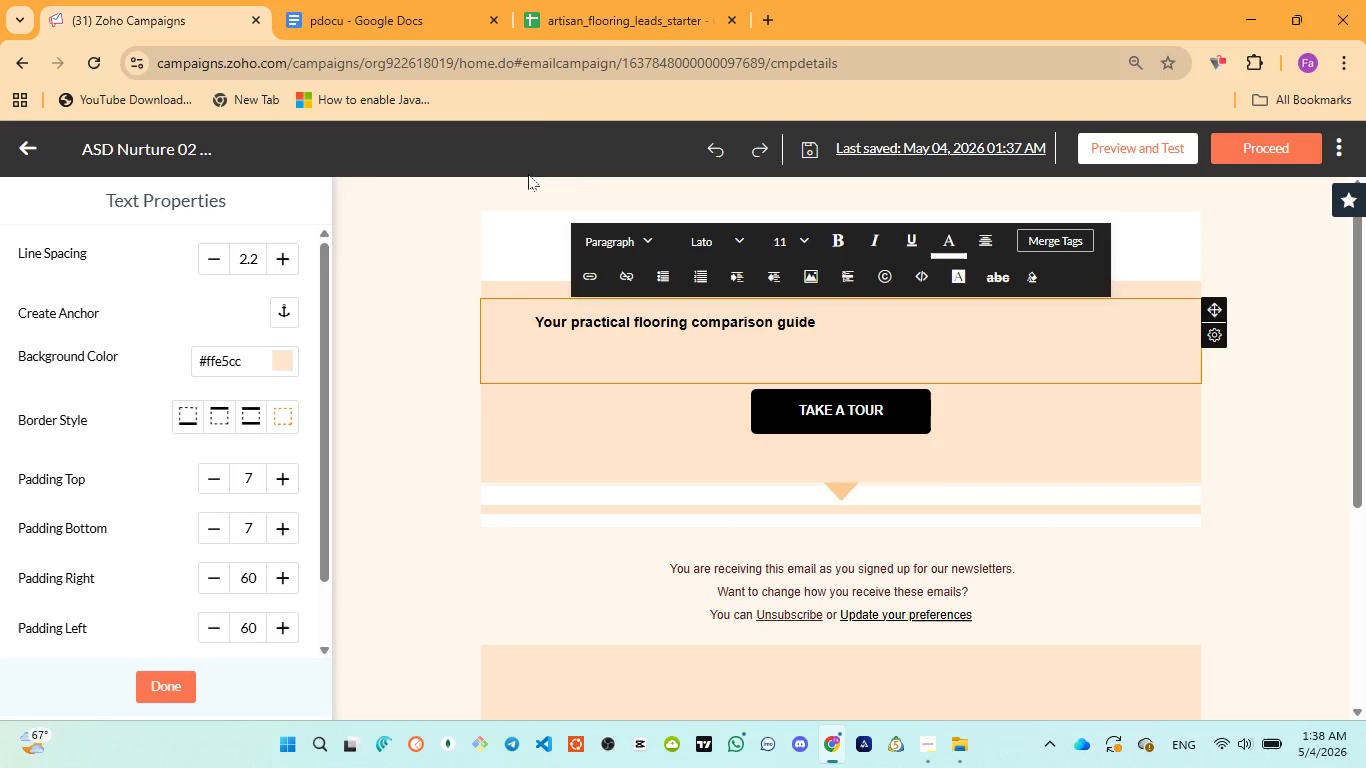 
left_click([584, 17])
 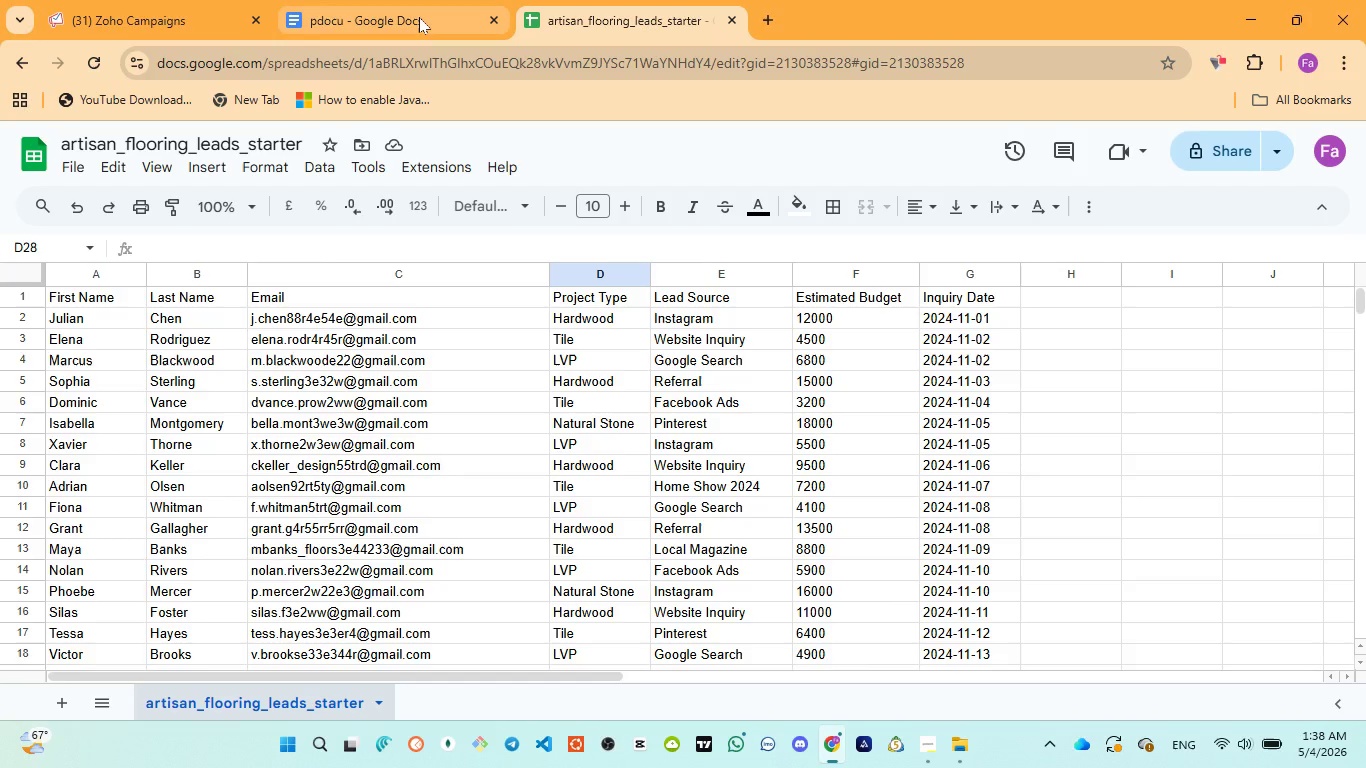 
left_click([419, 16])
 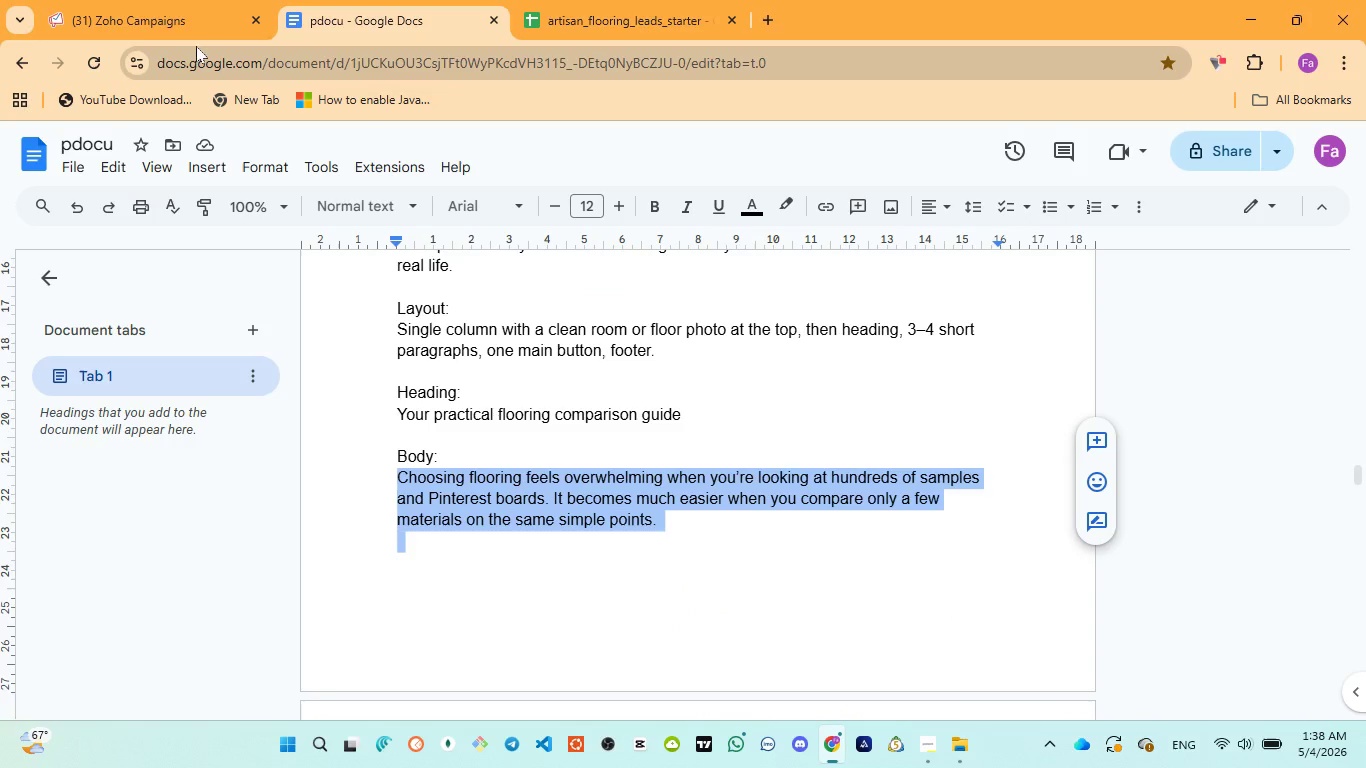 
left_click([164, 10])
 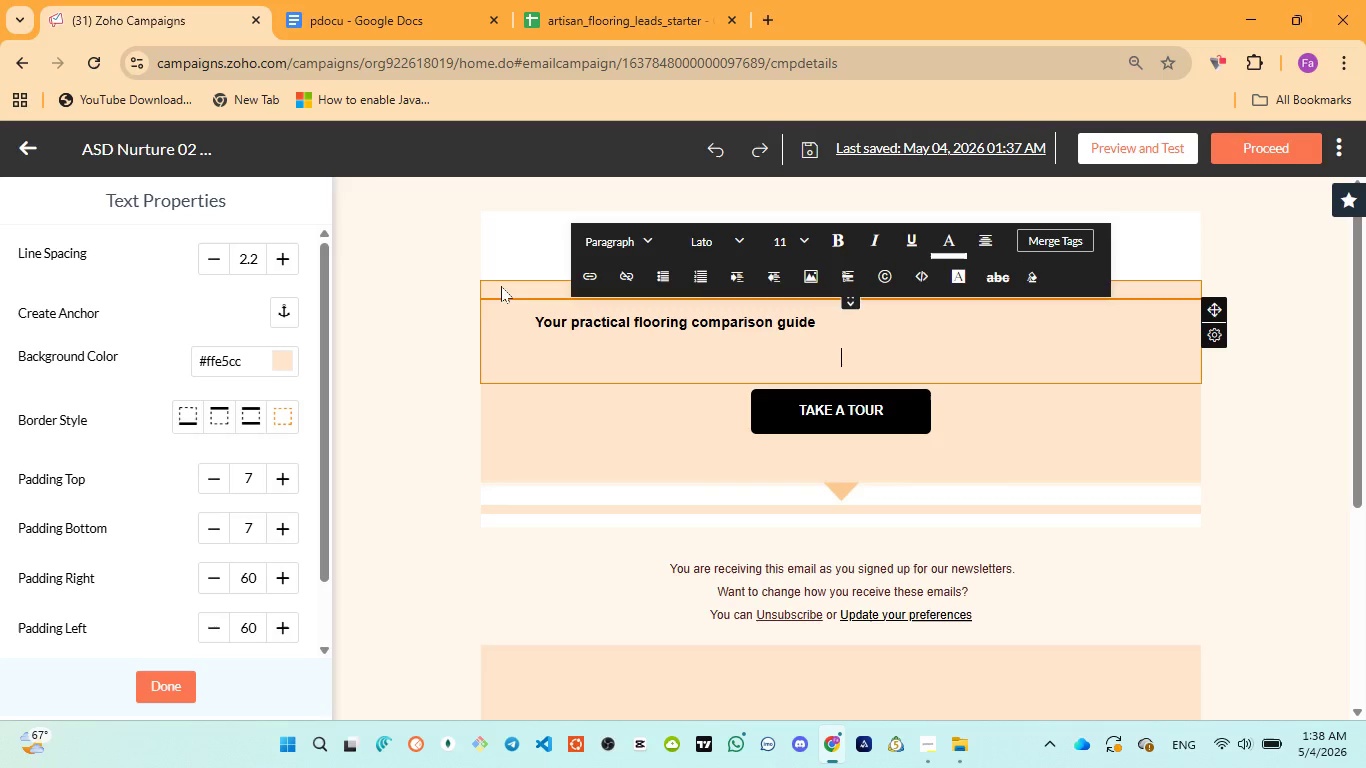 
left_click([501, 286])
 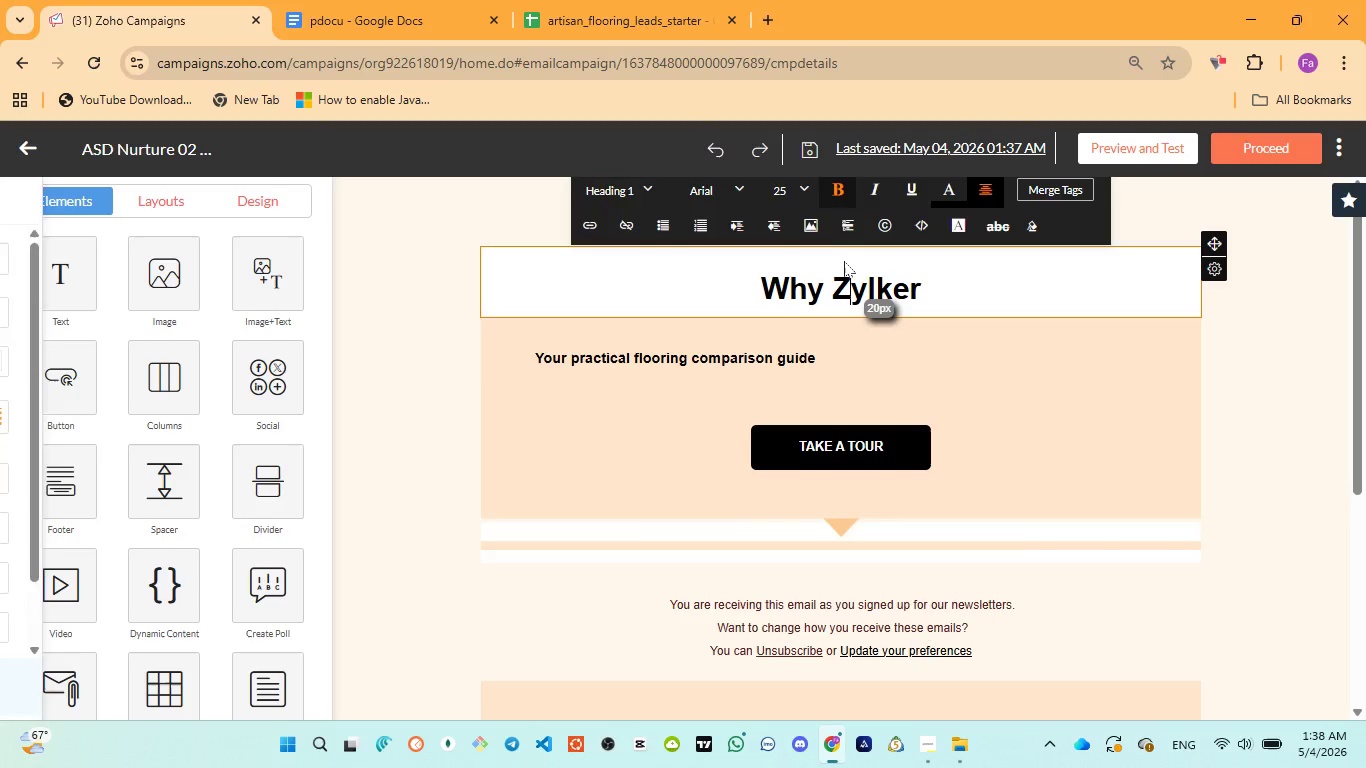 
key(Control+A)
 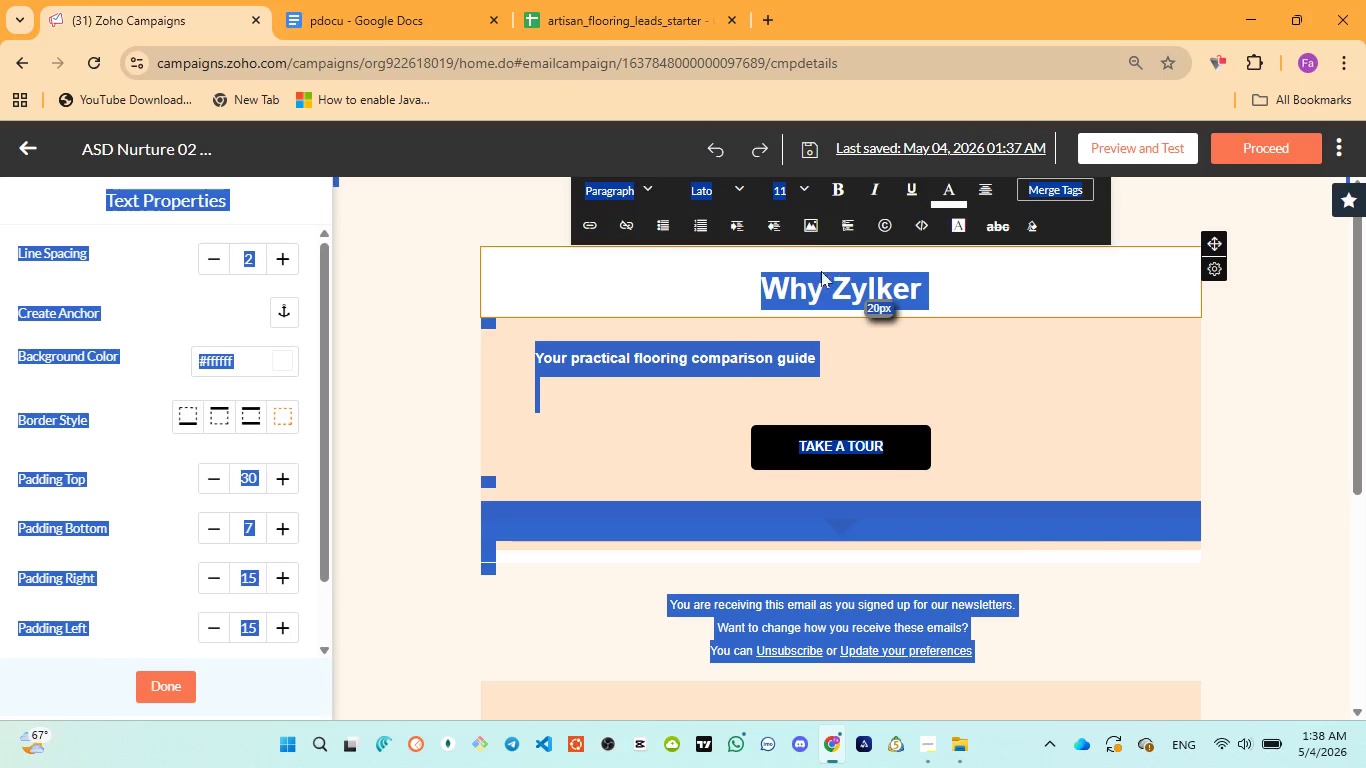 
key(Control+A)
 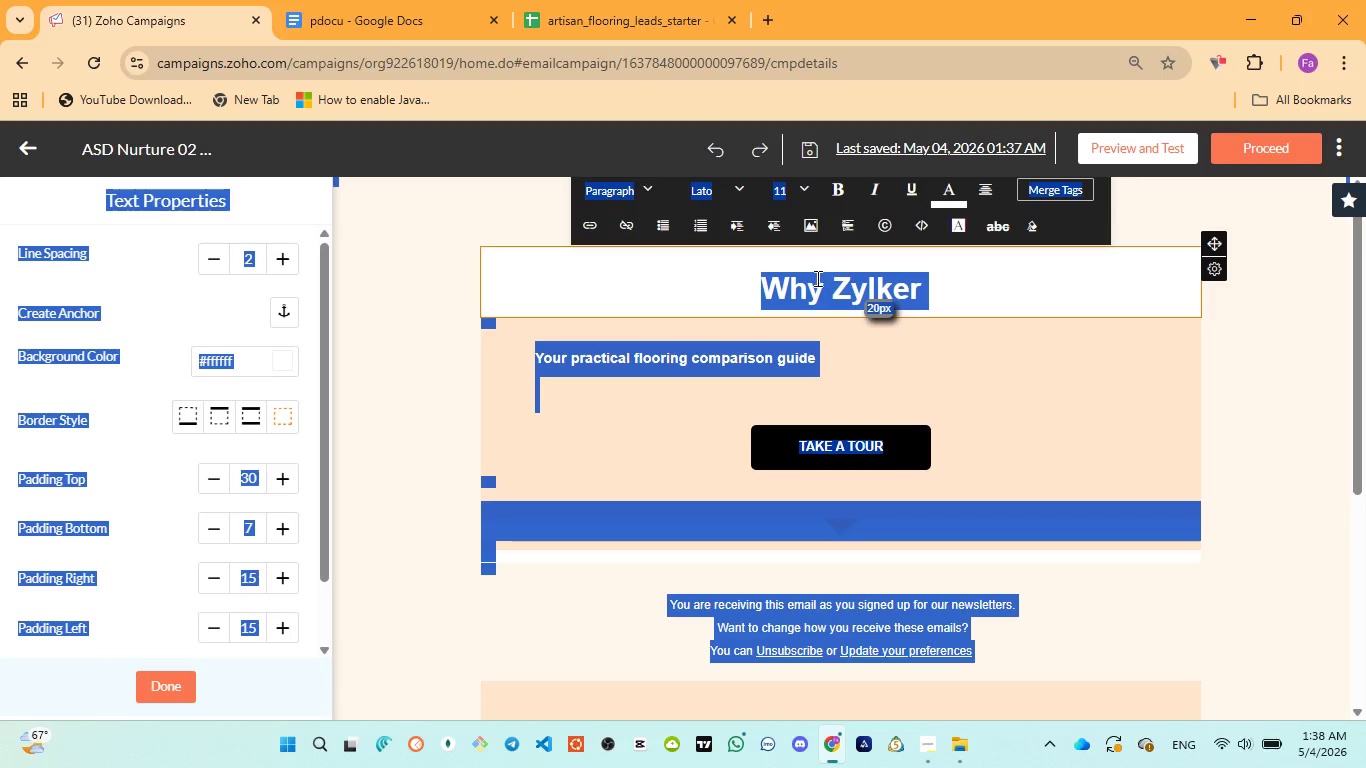 
left_click([816, 280])
 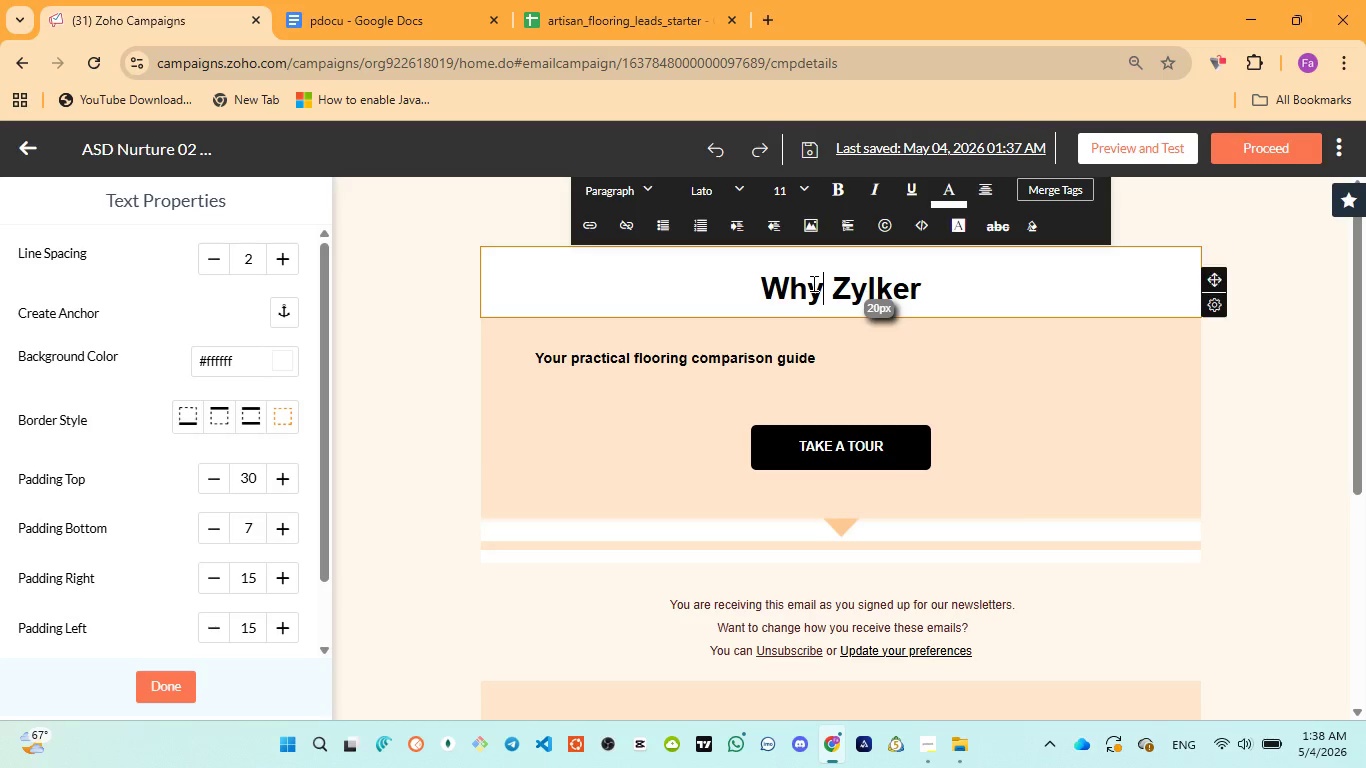 
key(Control+A)
 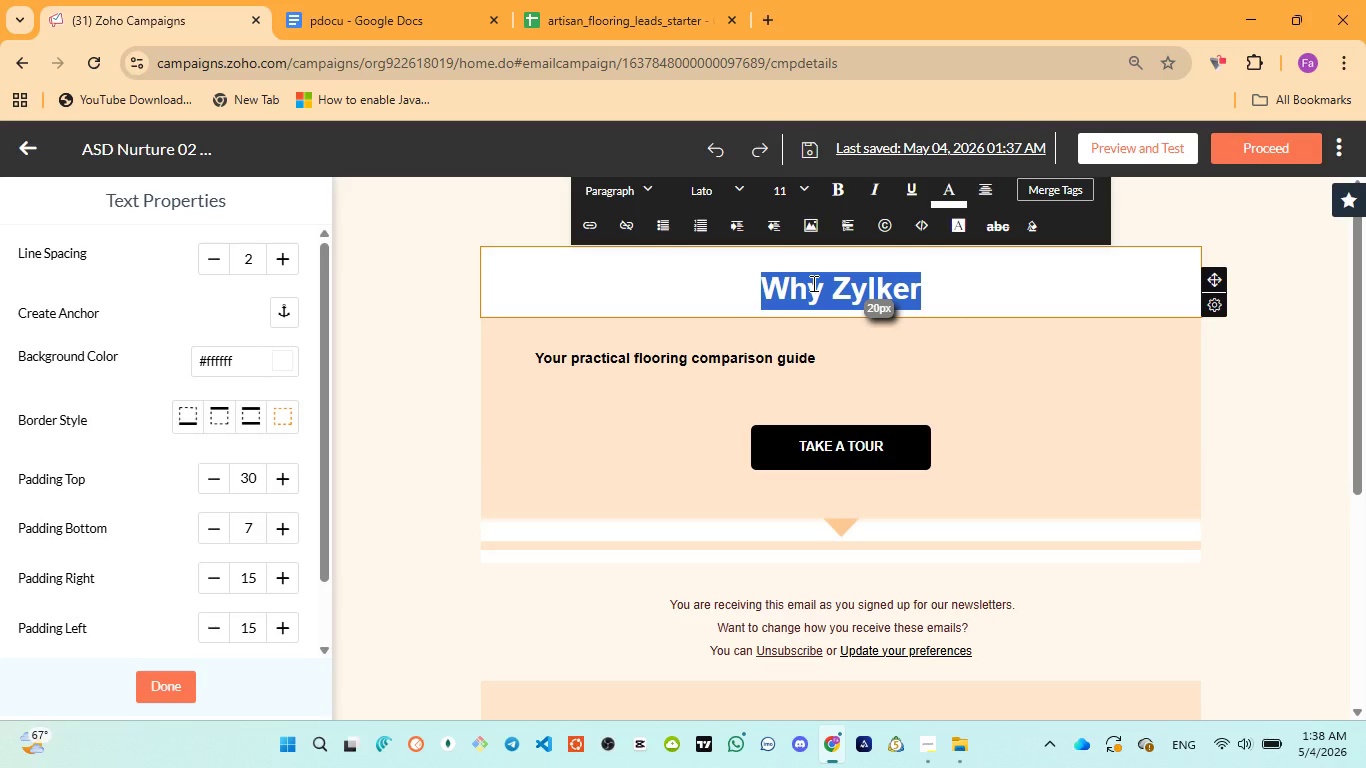 
key(Control+V)
 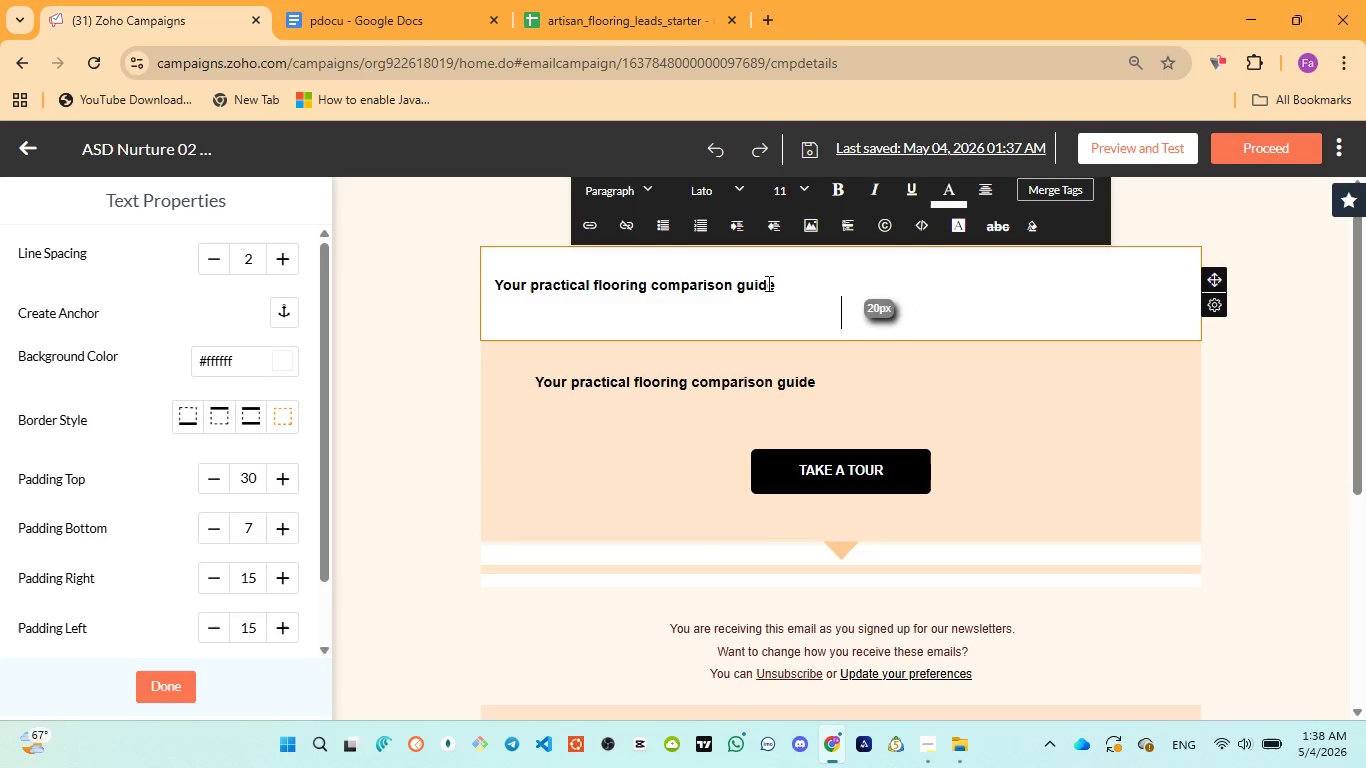 
key(Backspace)
 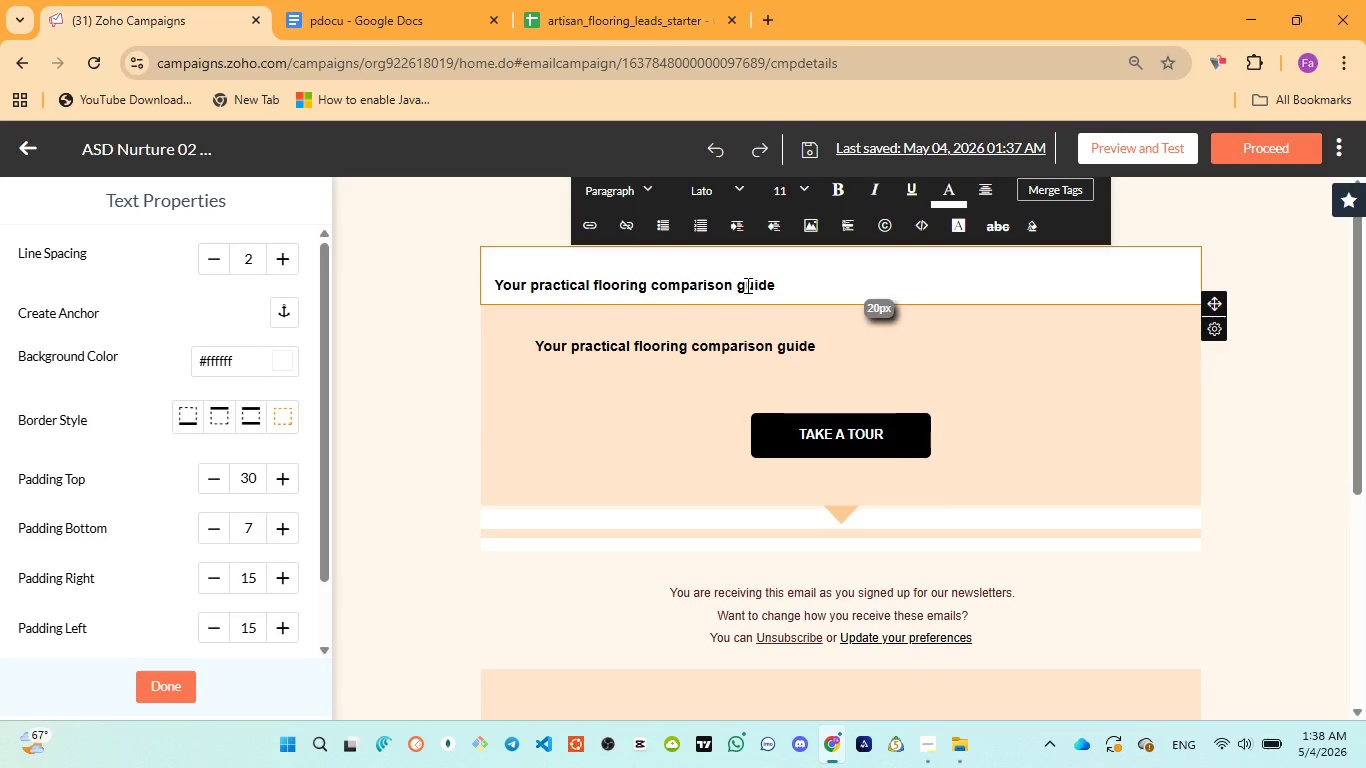 
key(Control+A)
 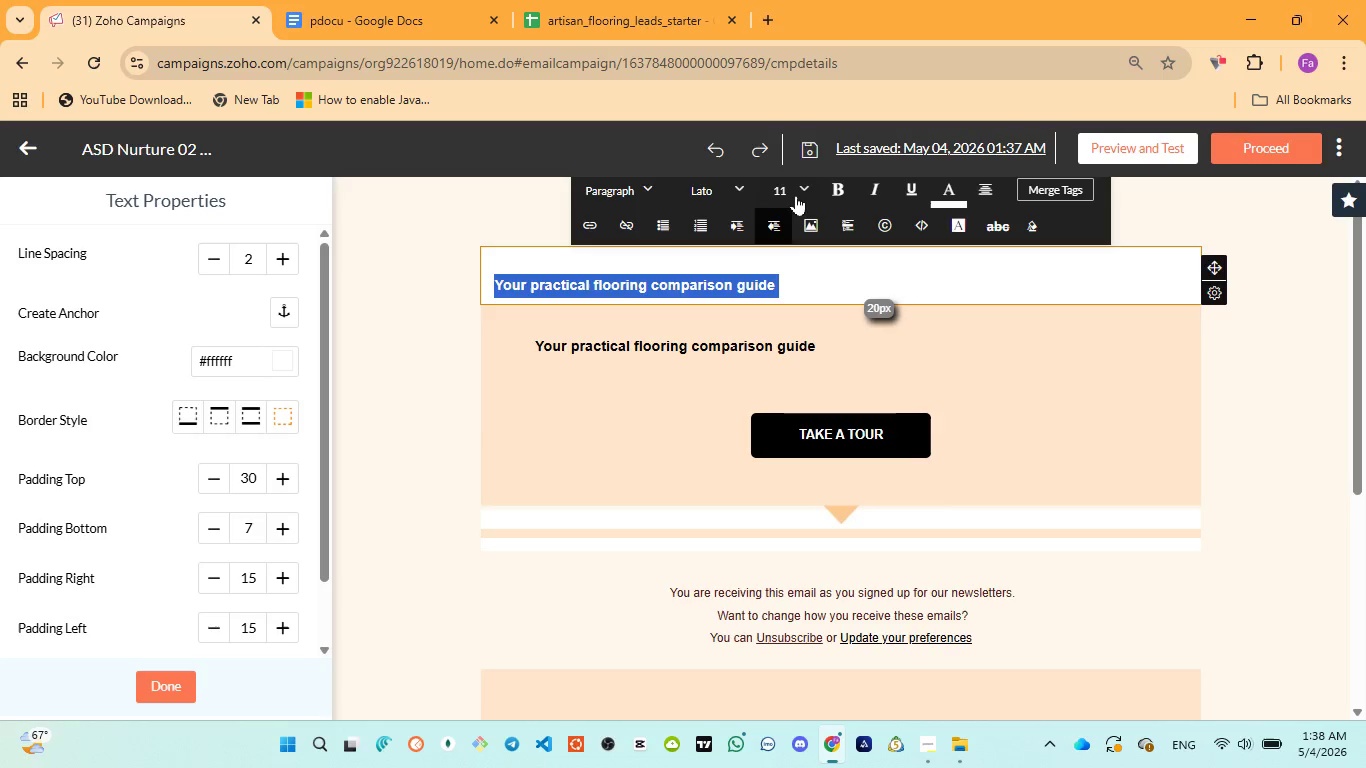 
left_click([797, 191])
 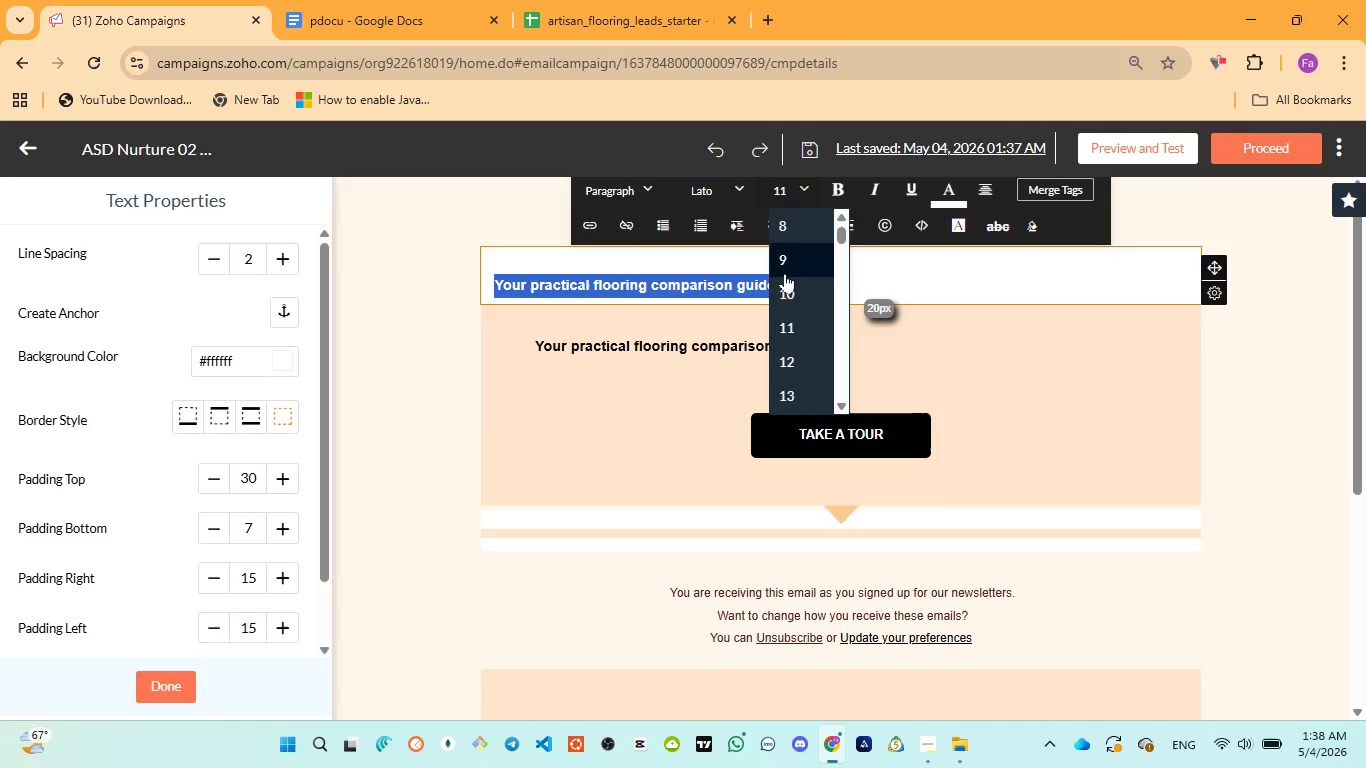 
scroll: coordinate [783, 299], scroll_direction: none, amount: 0.0
 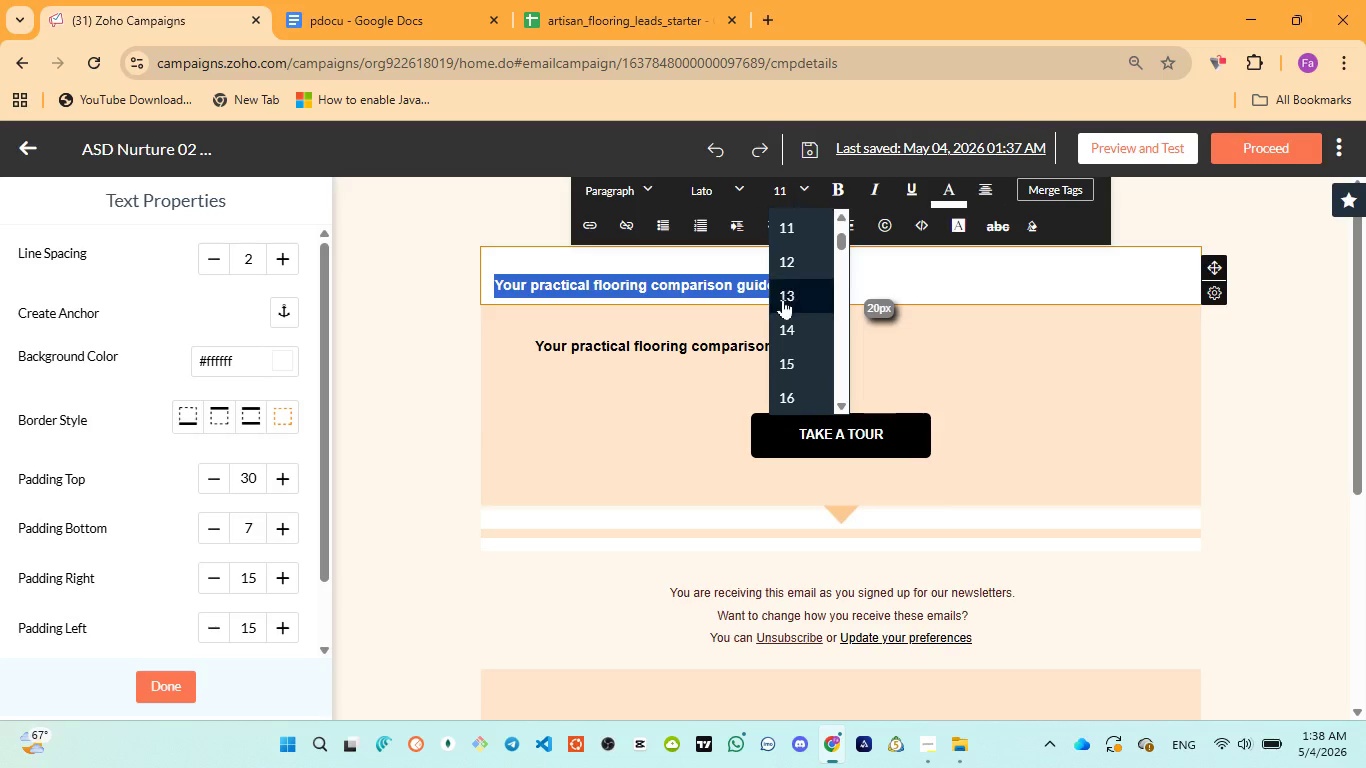 
scroll: coordinate [783, 299], scroll_direction: down, amount: 1.0
 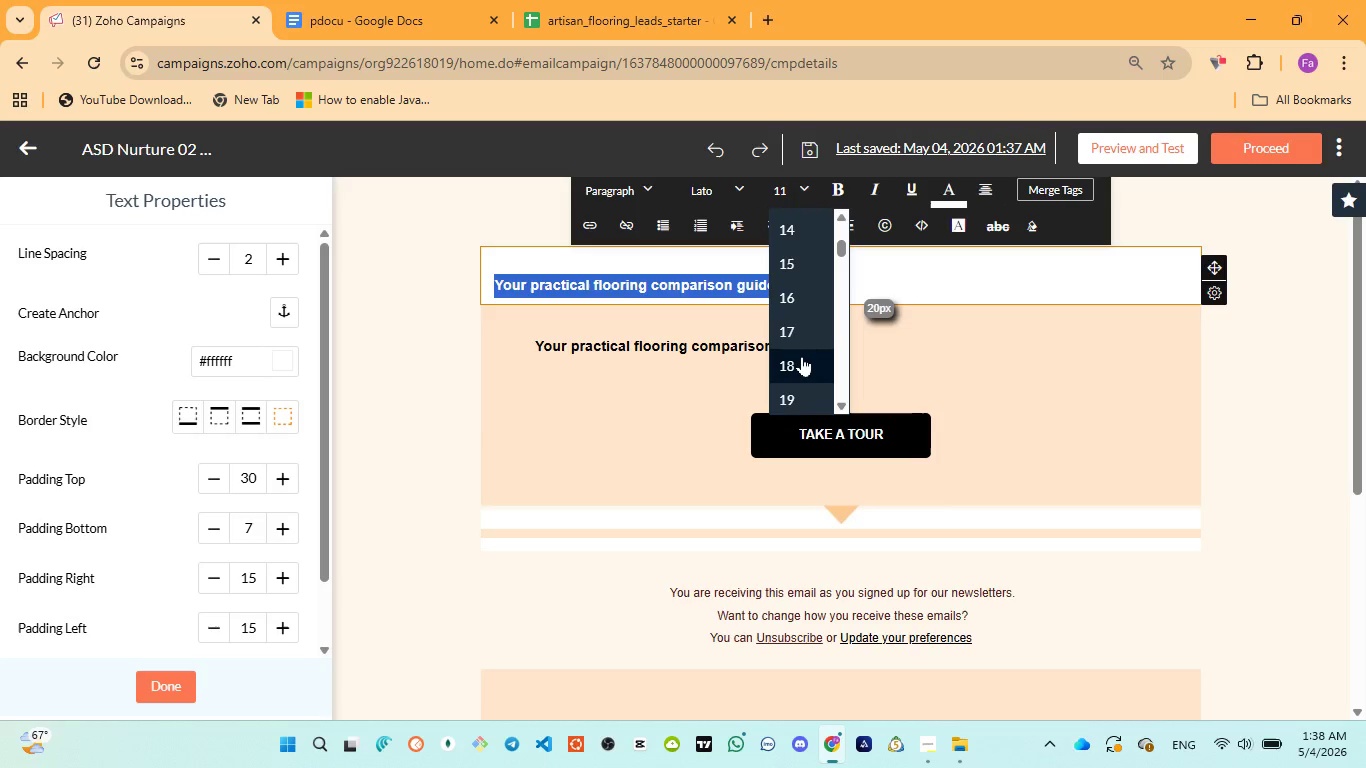 
left_click([802, 356])
 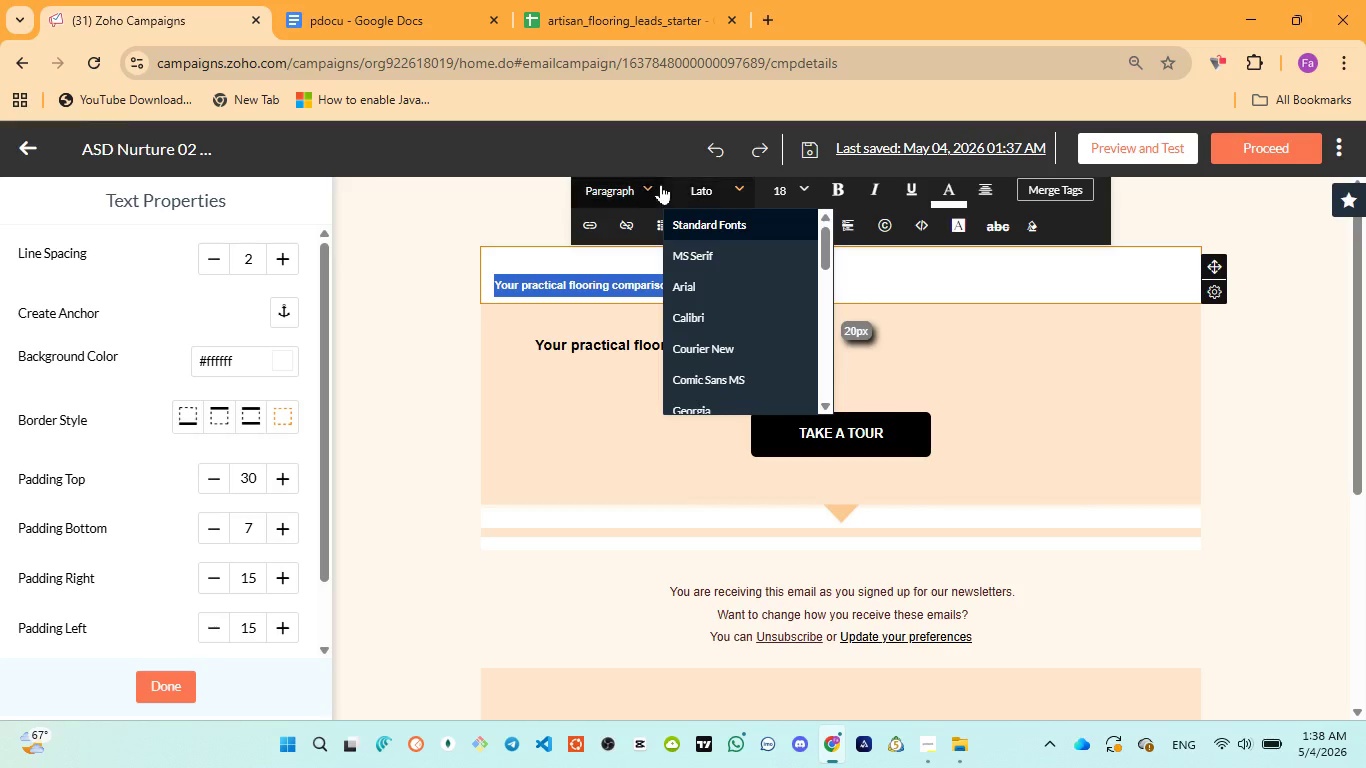 
left_click([658, 185])
 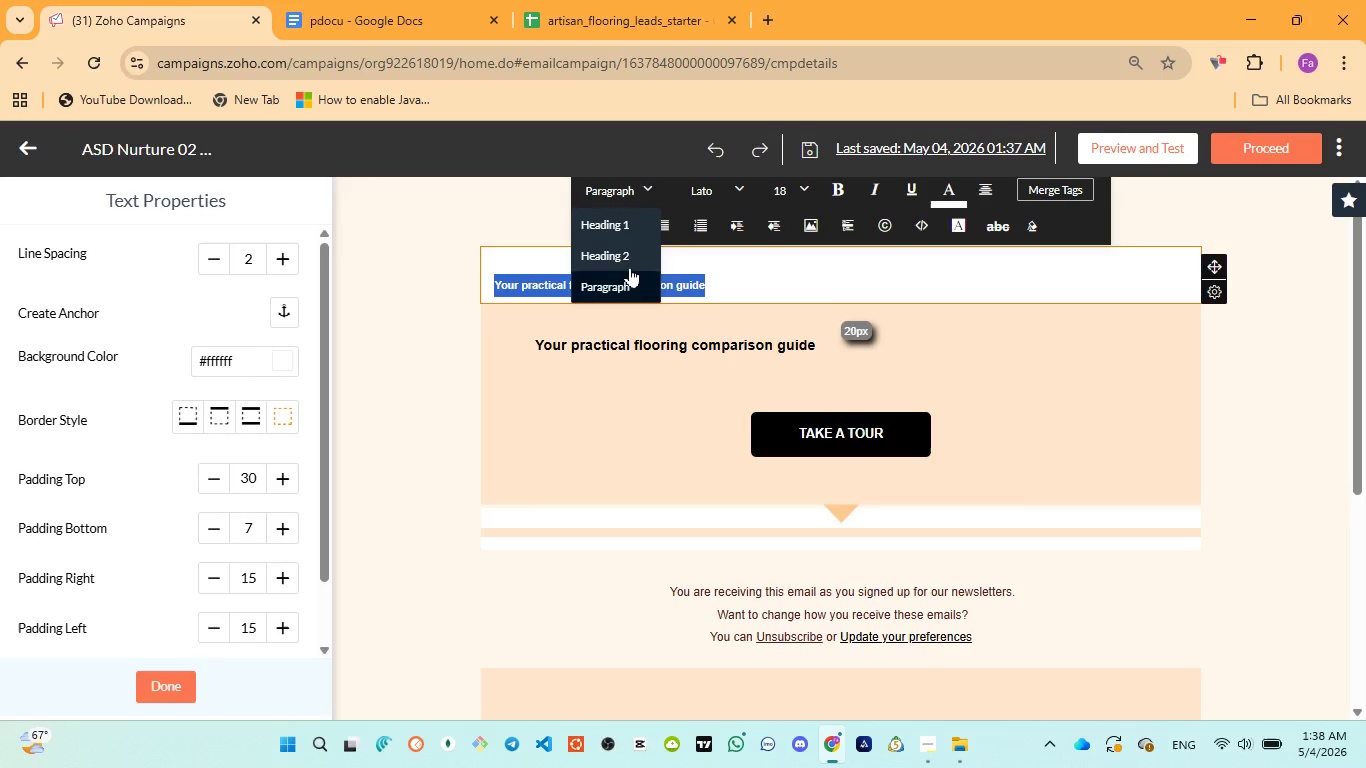 
left_click([625, 262])
 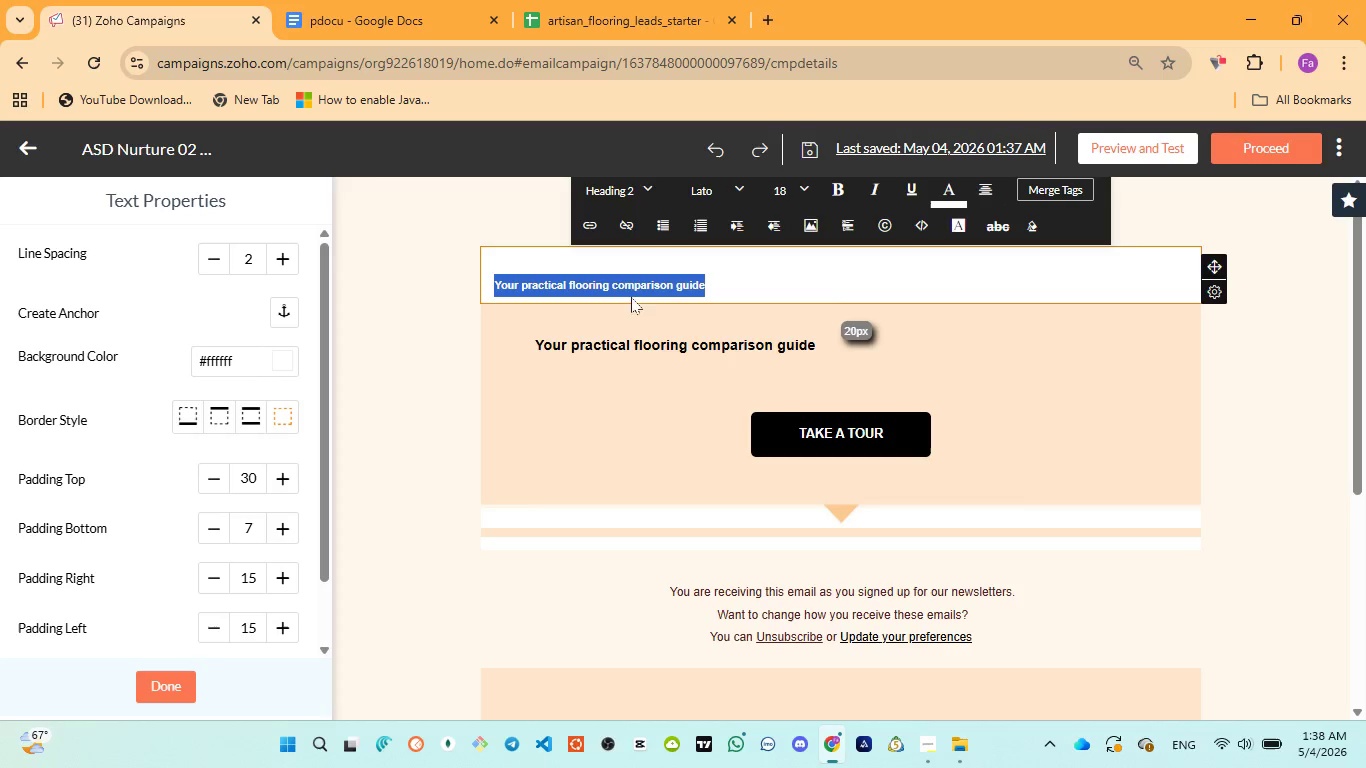 
left_click([584, 381])
 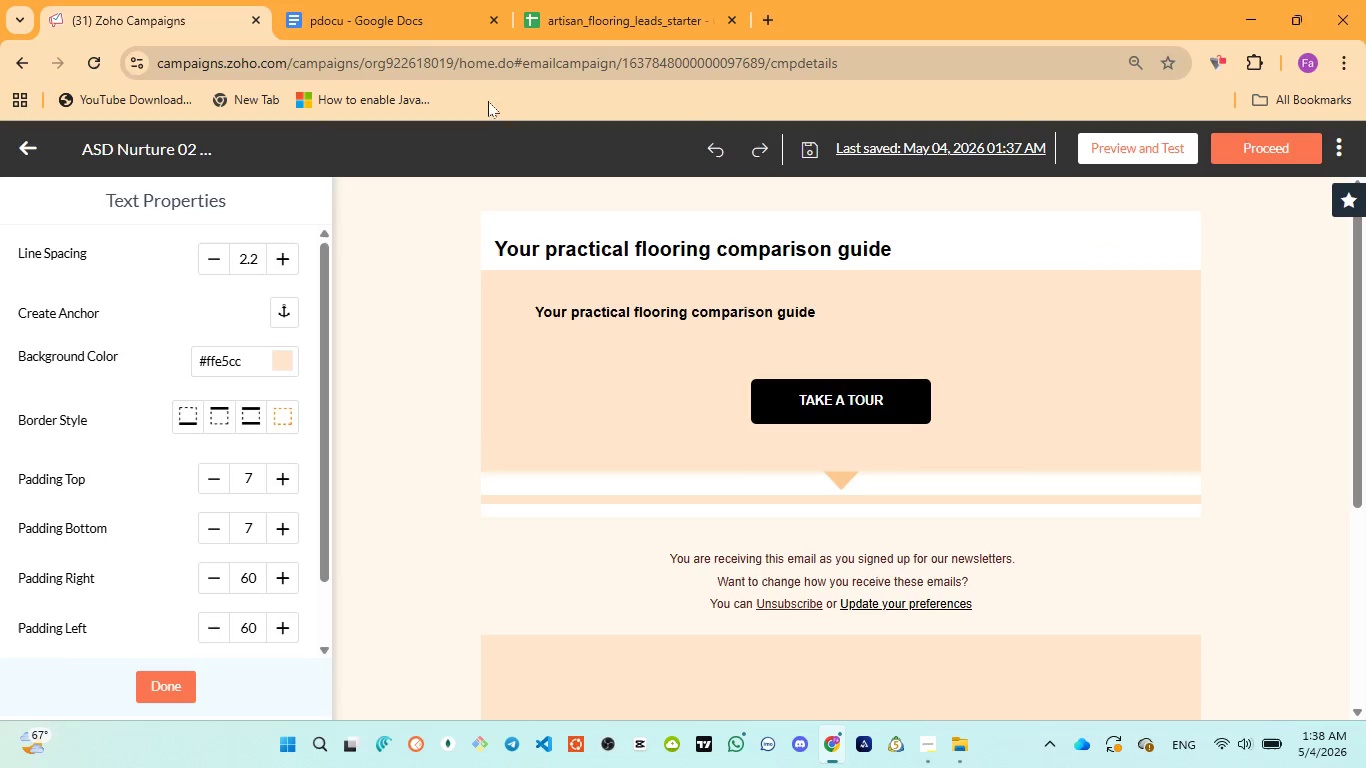 
left_click([408, 15])
 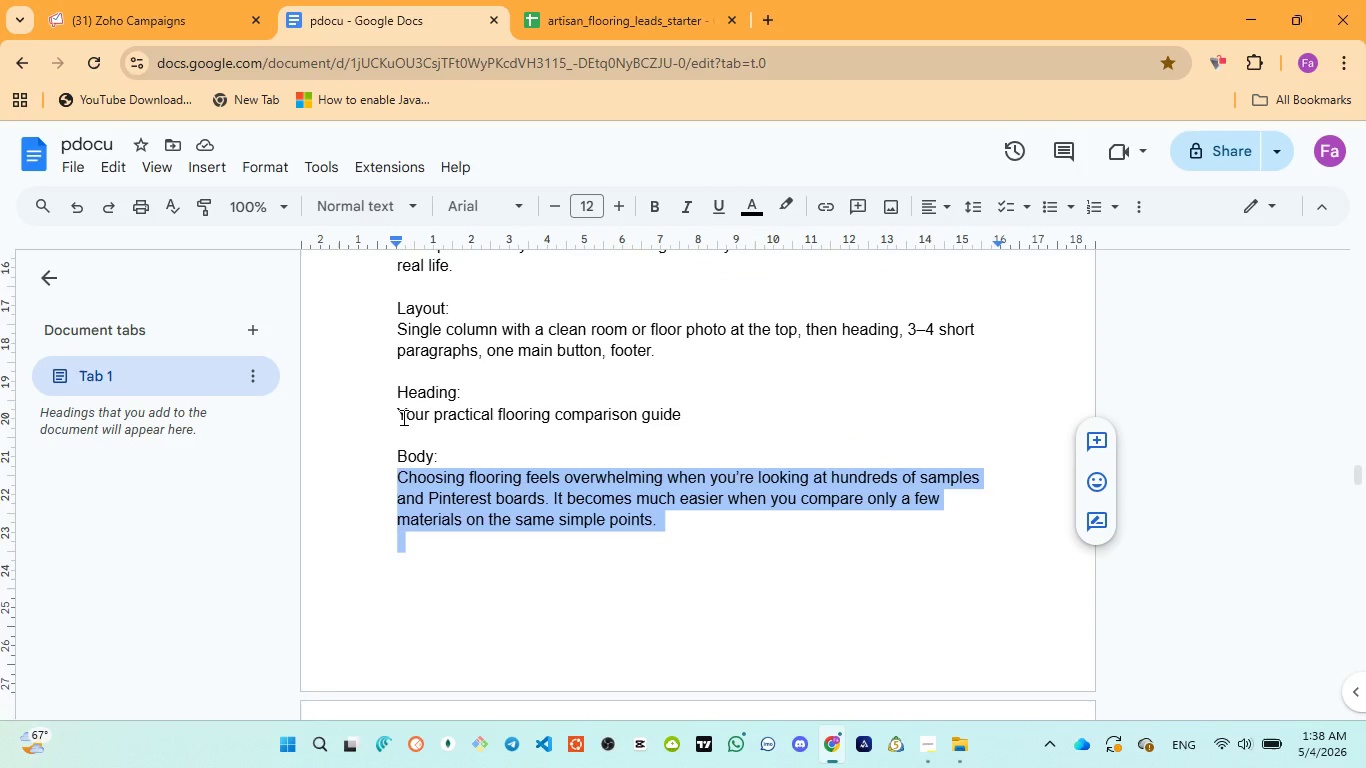 
left_click_drag(start_coordinate=[382, 401], to_coordinate=[681, 416])
 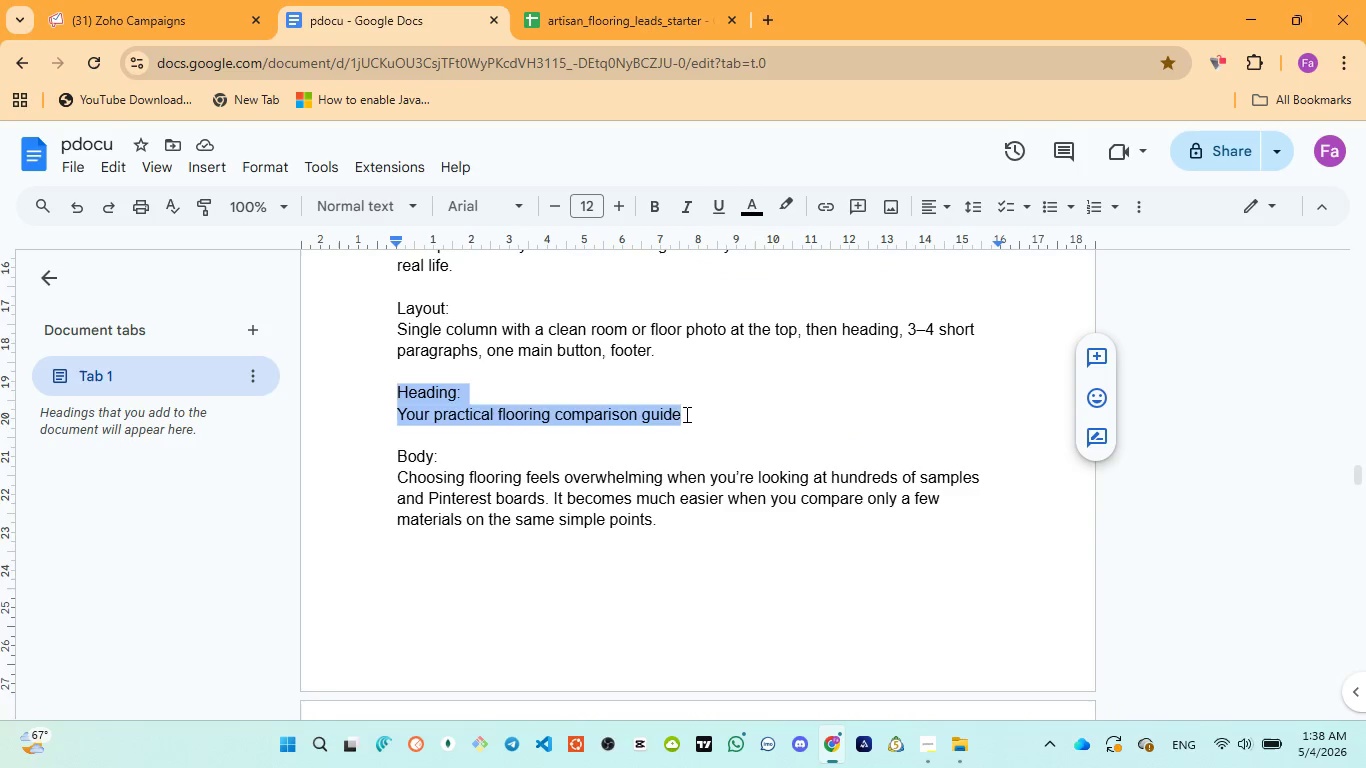 
left_click([687, 413])
 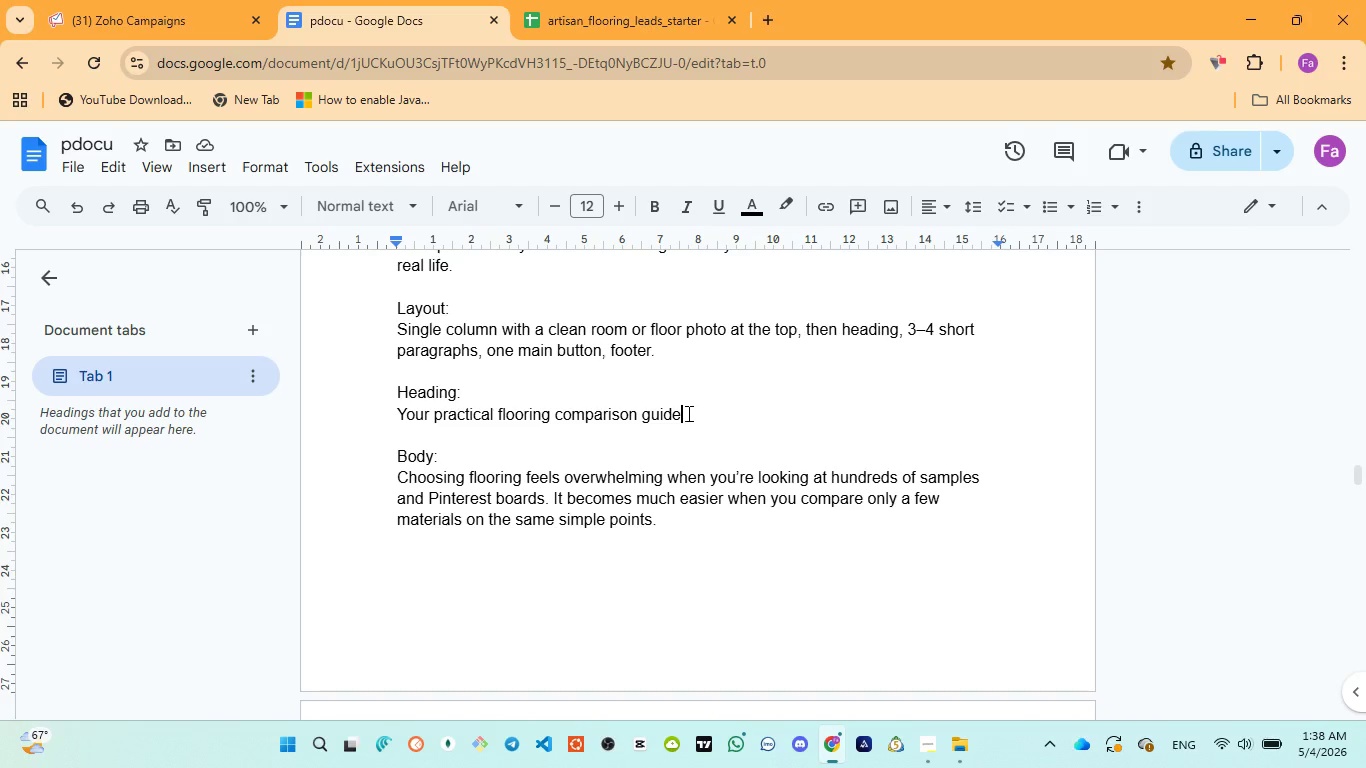 
left_click_drag(start_coordinate=[688, 411], to_coordinate=[392, 408])
 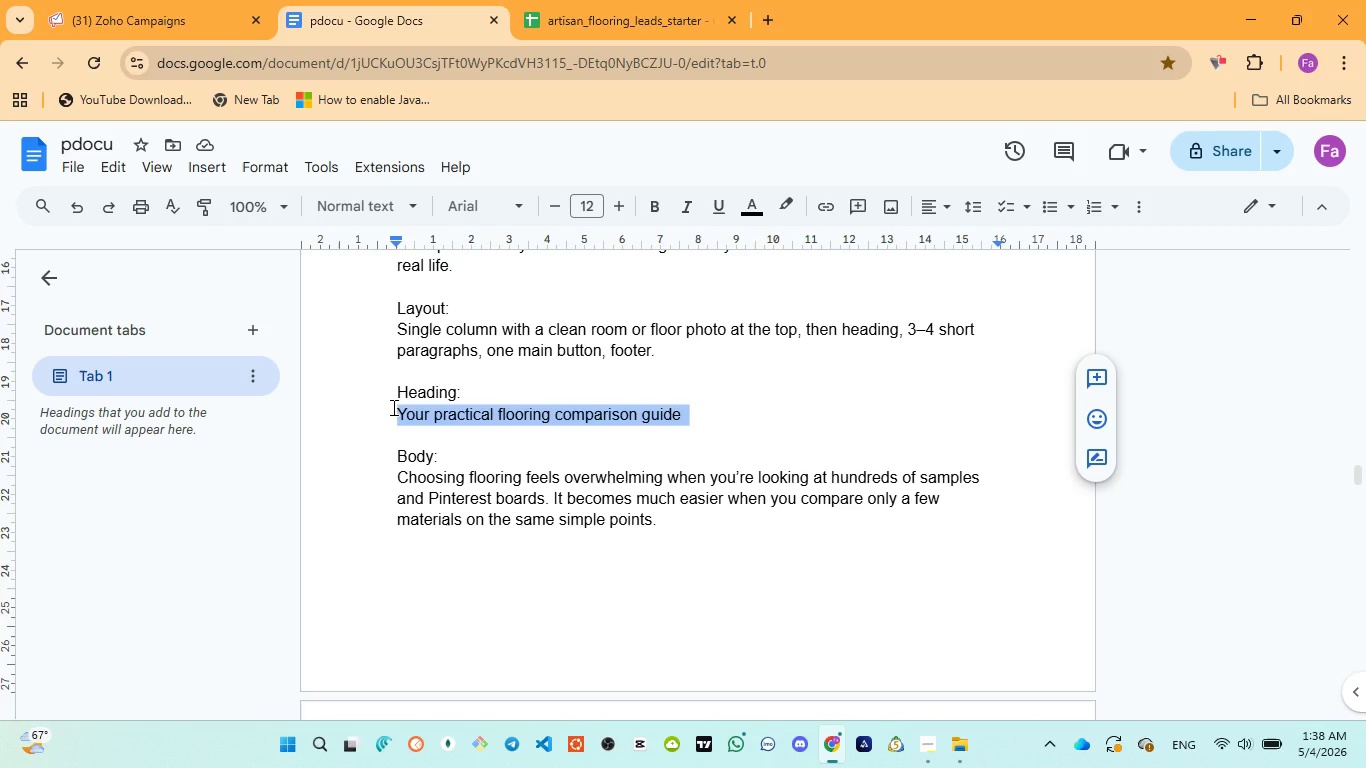 
key(Control+C)
 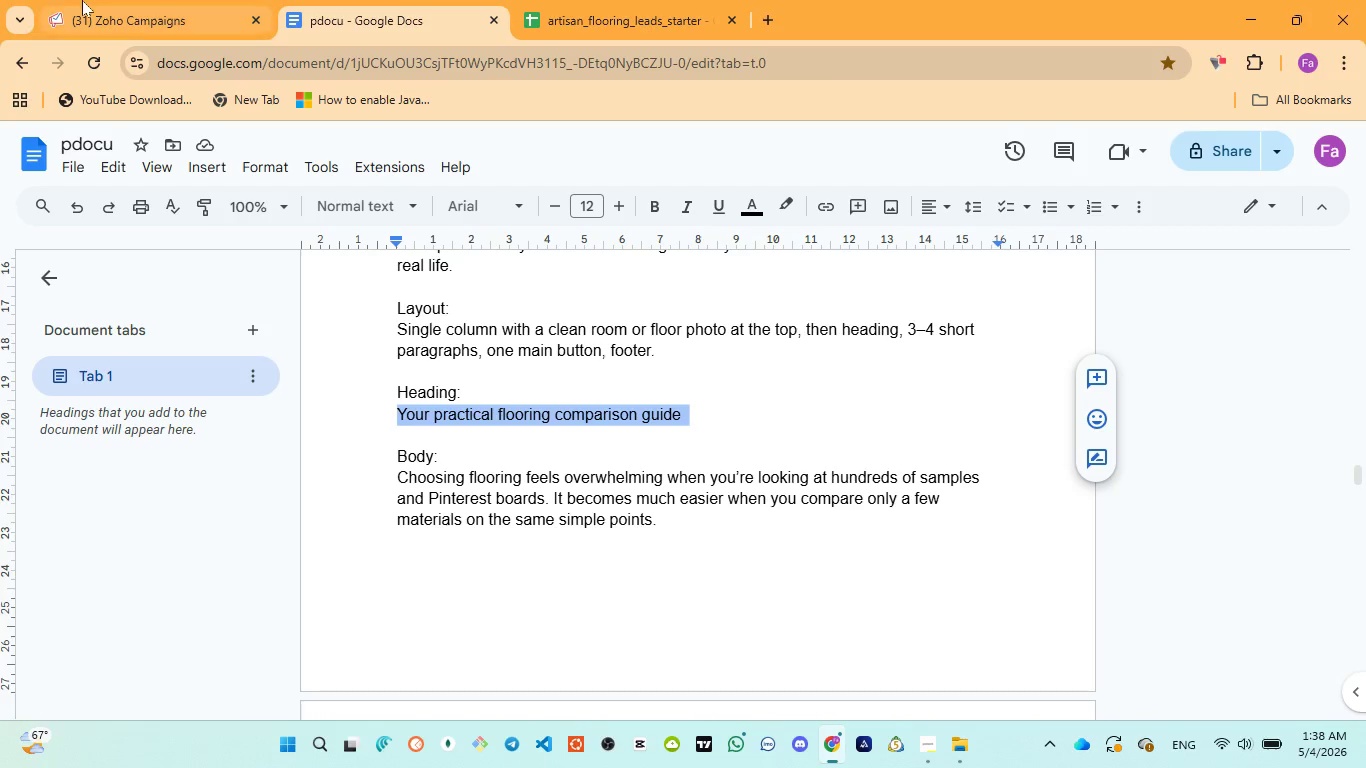 
left_click([82, 0])
 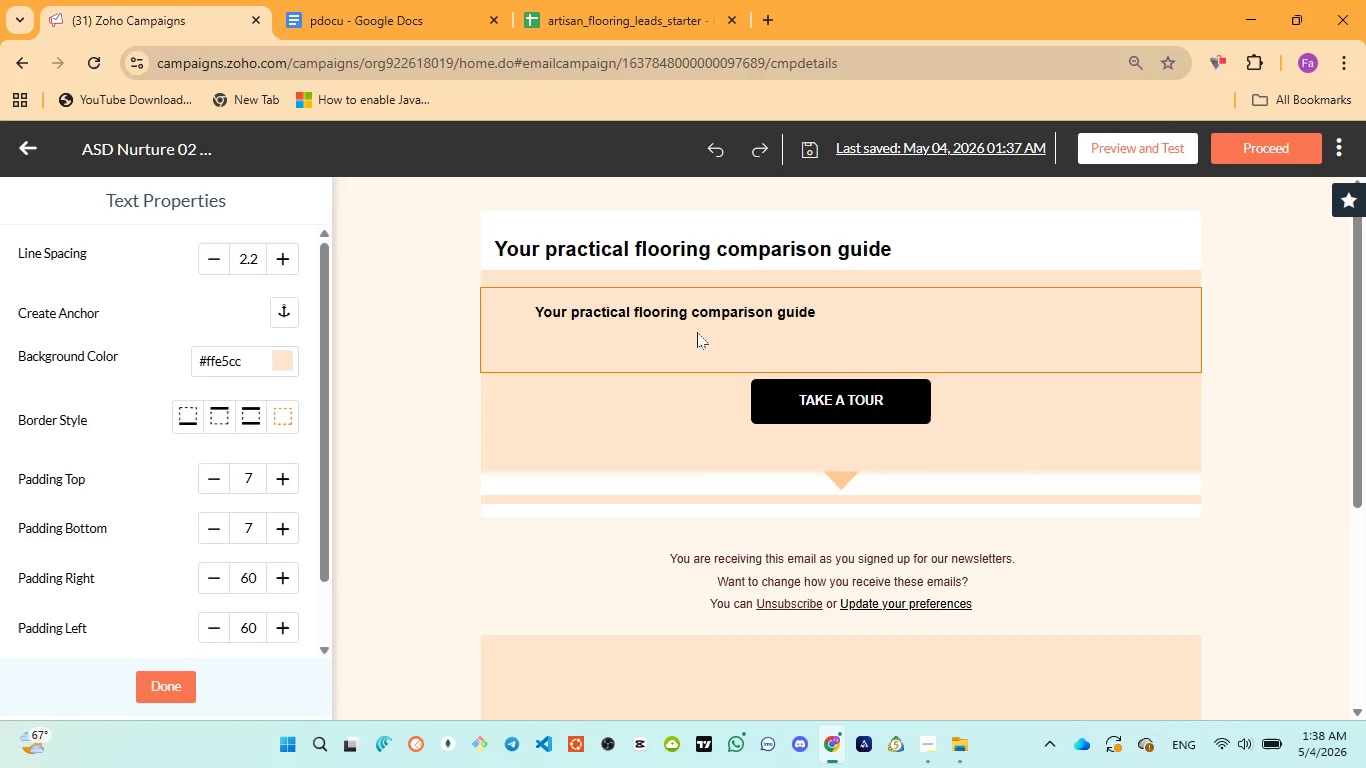 
wait(6.03)
 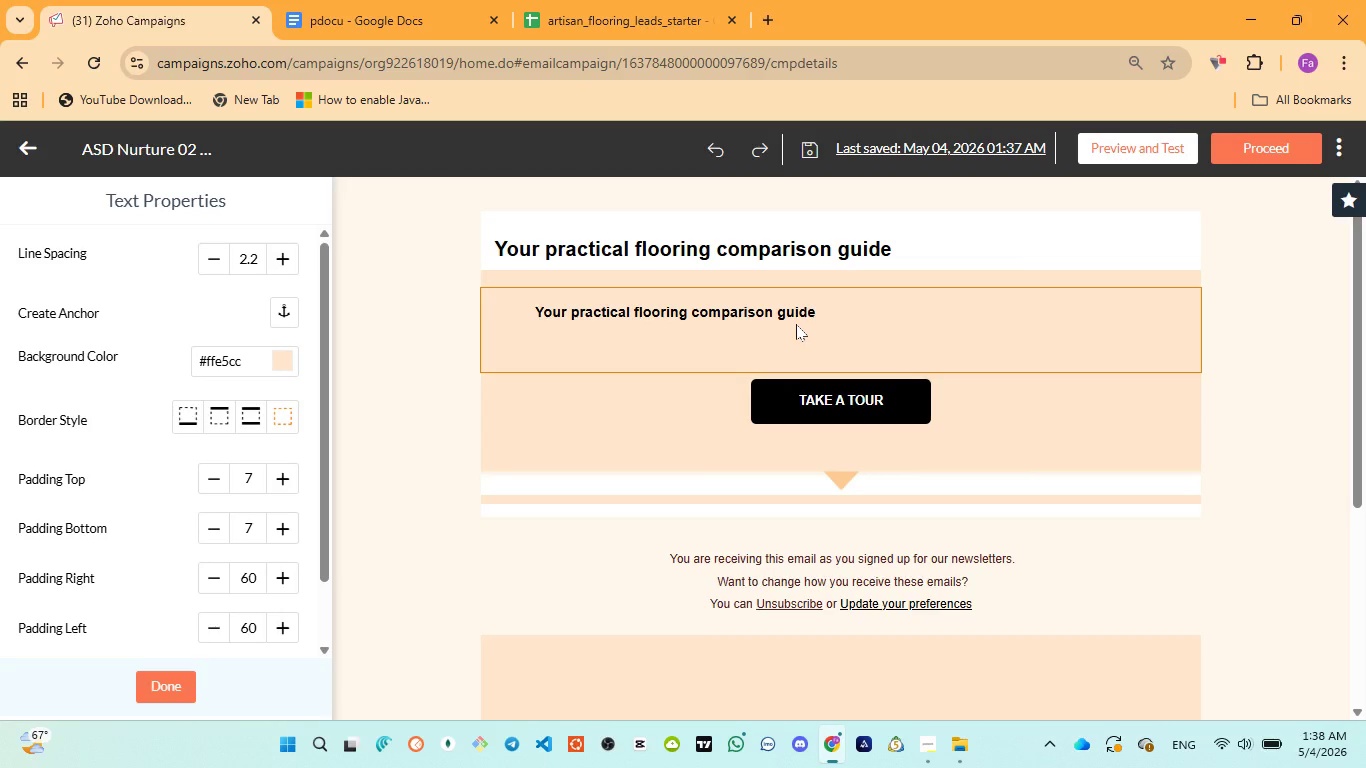 
key(Control+A)
 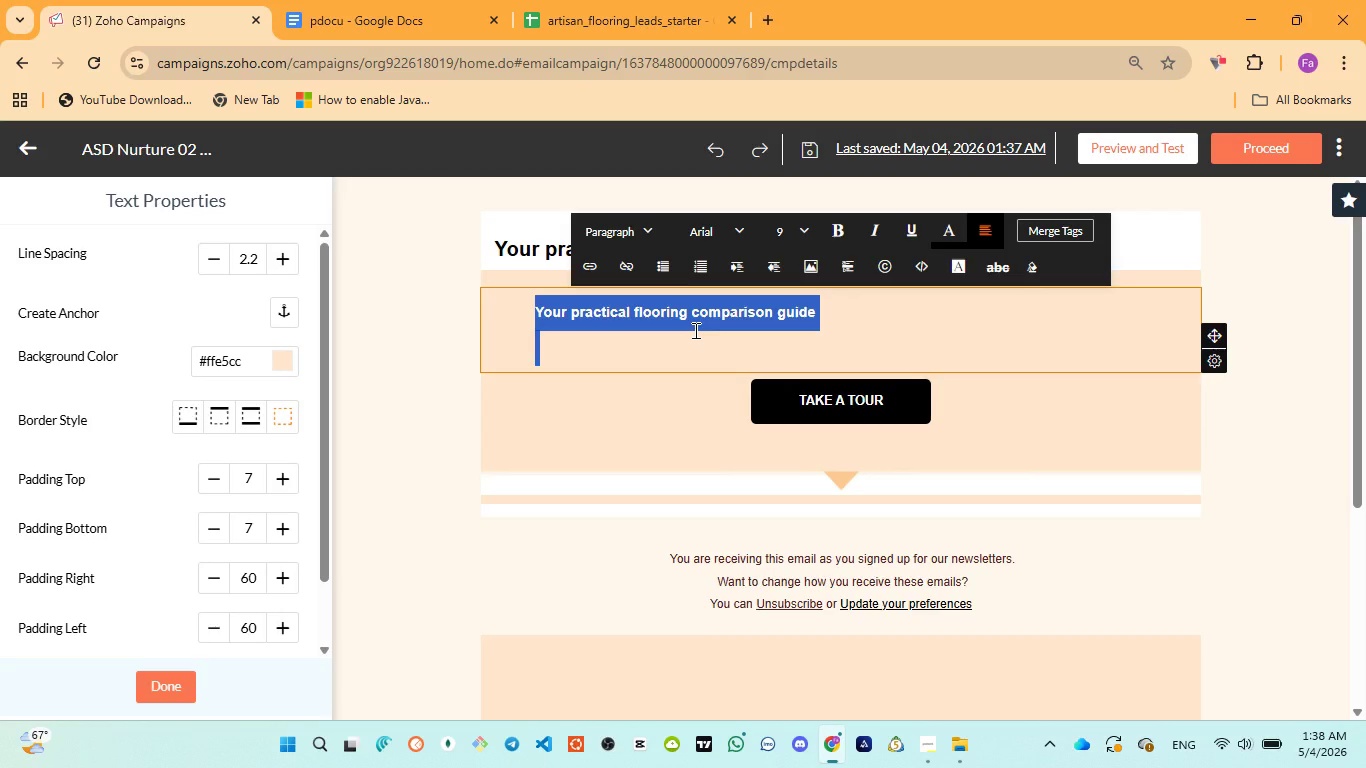 
key(Control+V)
 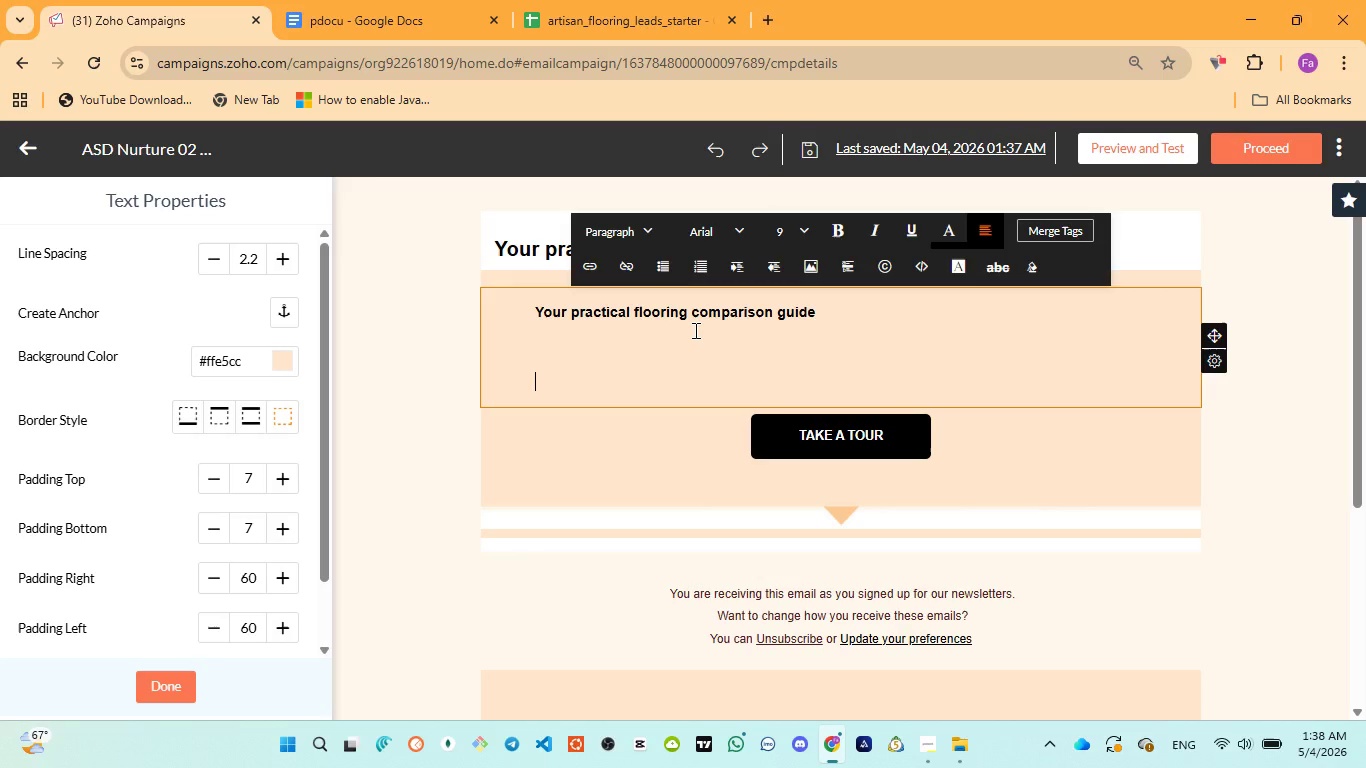 
key(Control+Z)
 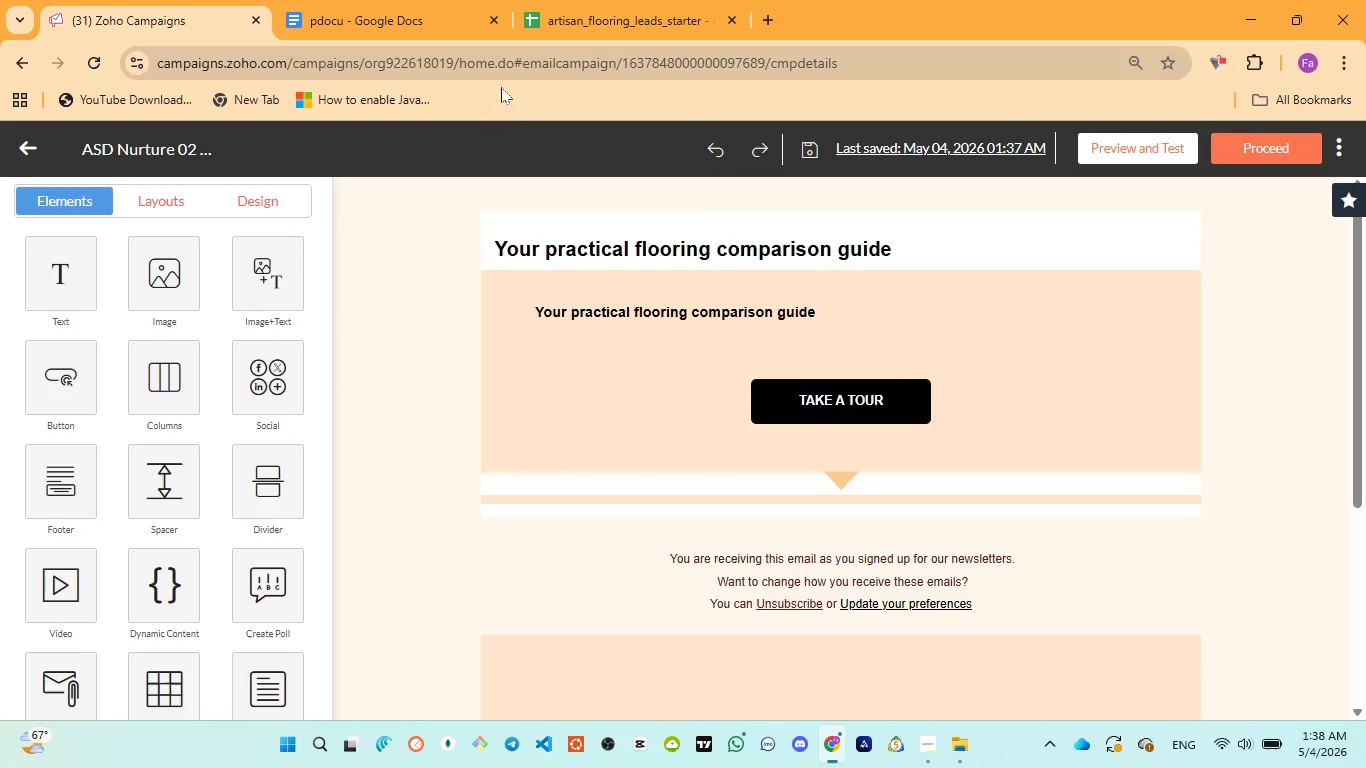 
left_click([396, 8])
 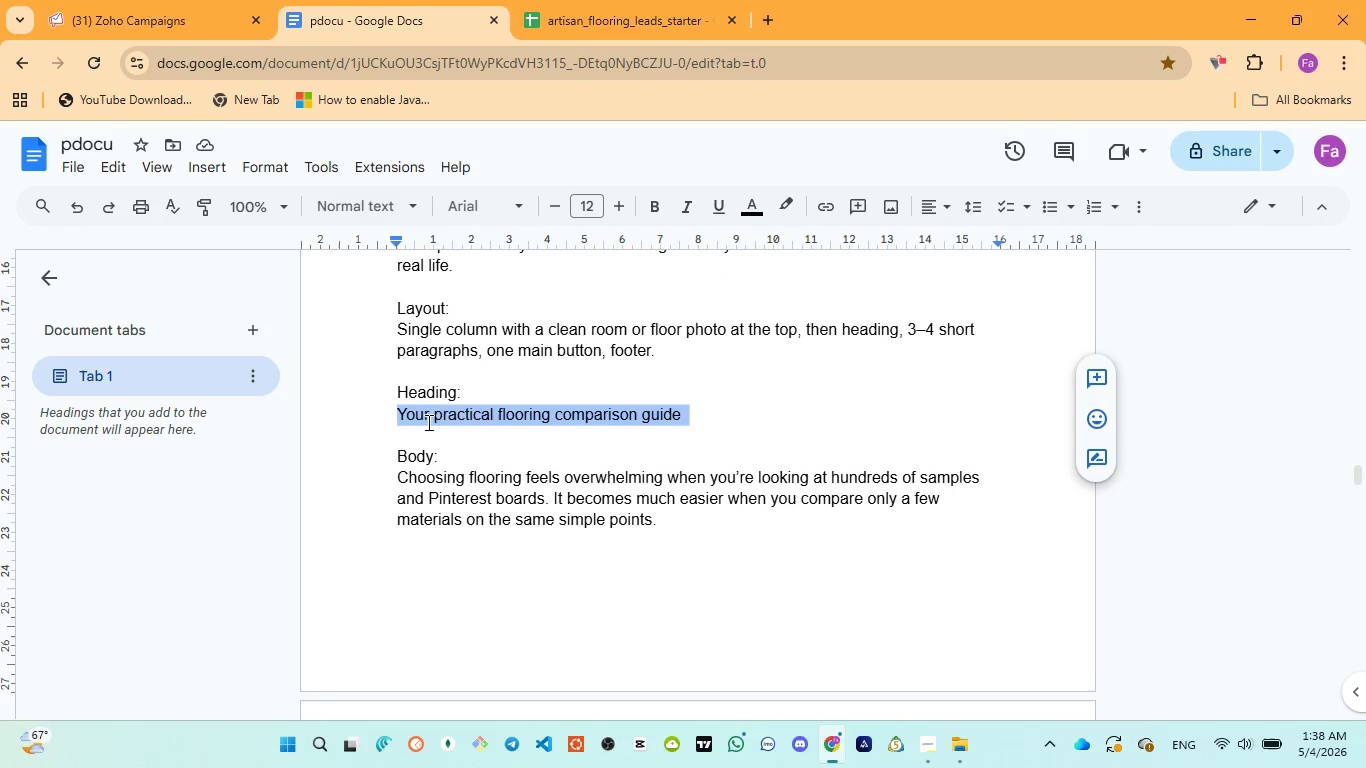 
scroll: coordinate [427, 426], scroll_direction: down, amount: 1.0
 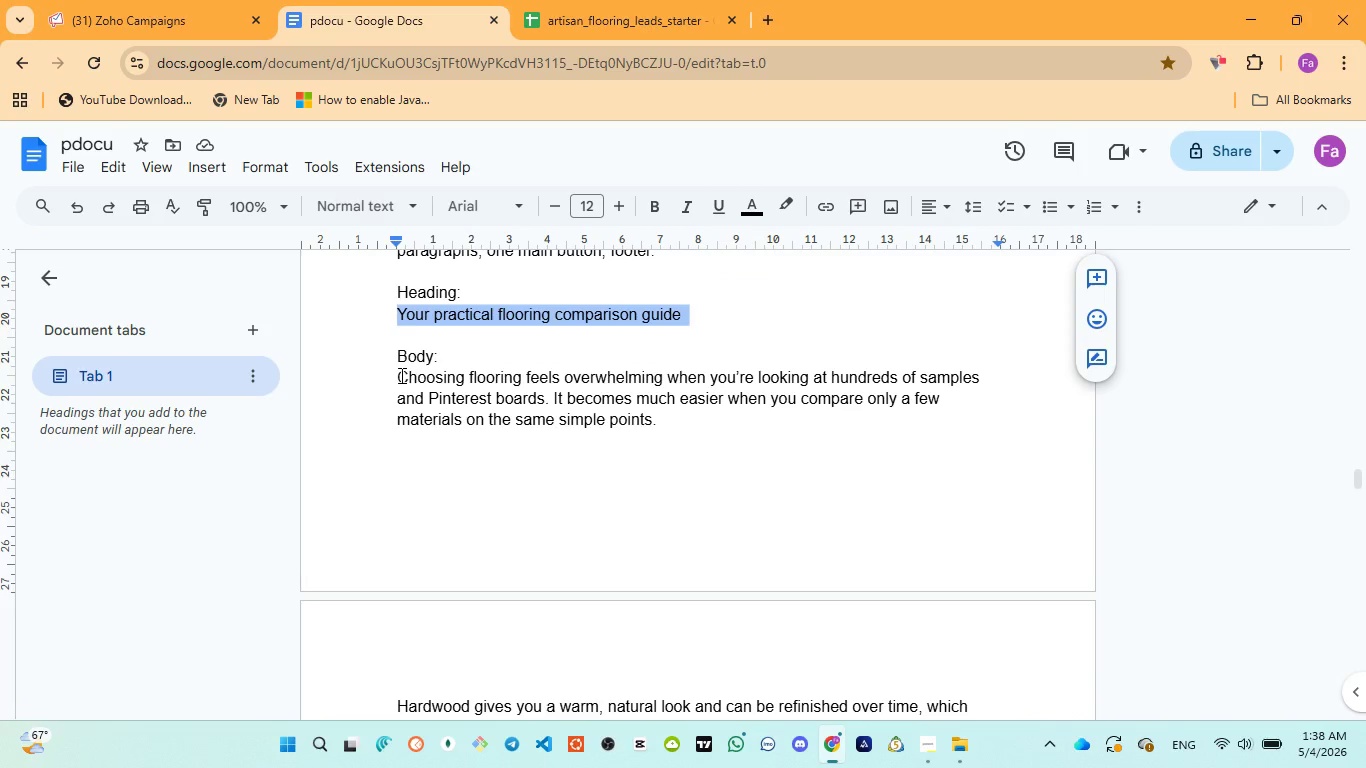 
left_click_drag(start_coordinate=[400, 375], to_coordinate=[998, 592])
 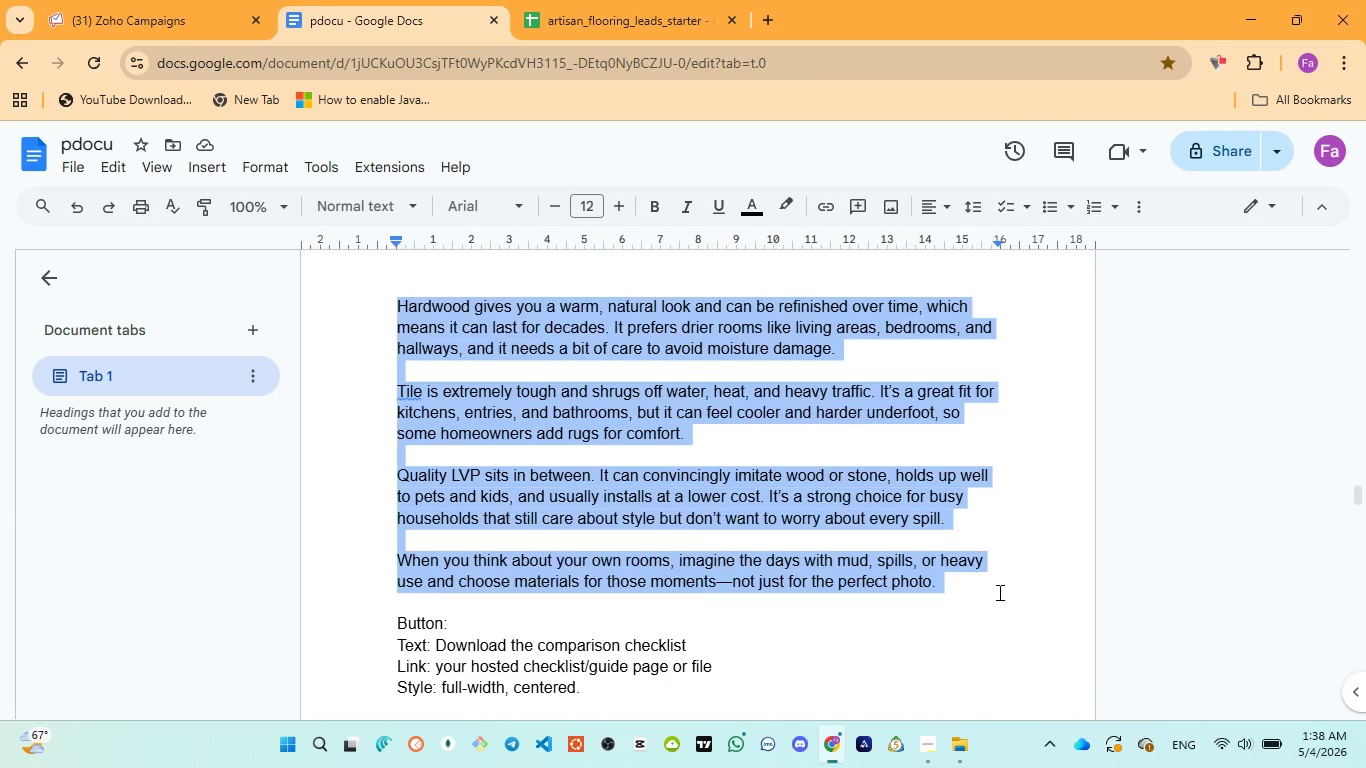 
scroll: coordinate [418, 452], scroll_direction: down, amount: 4.0
 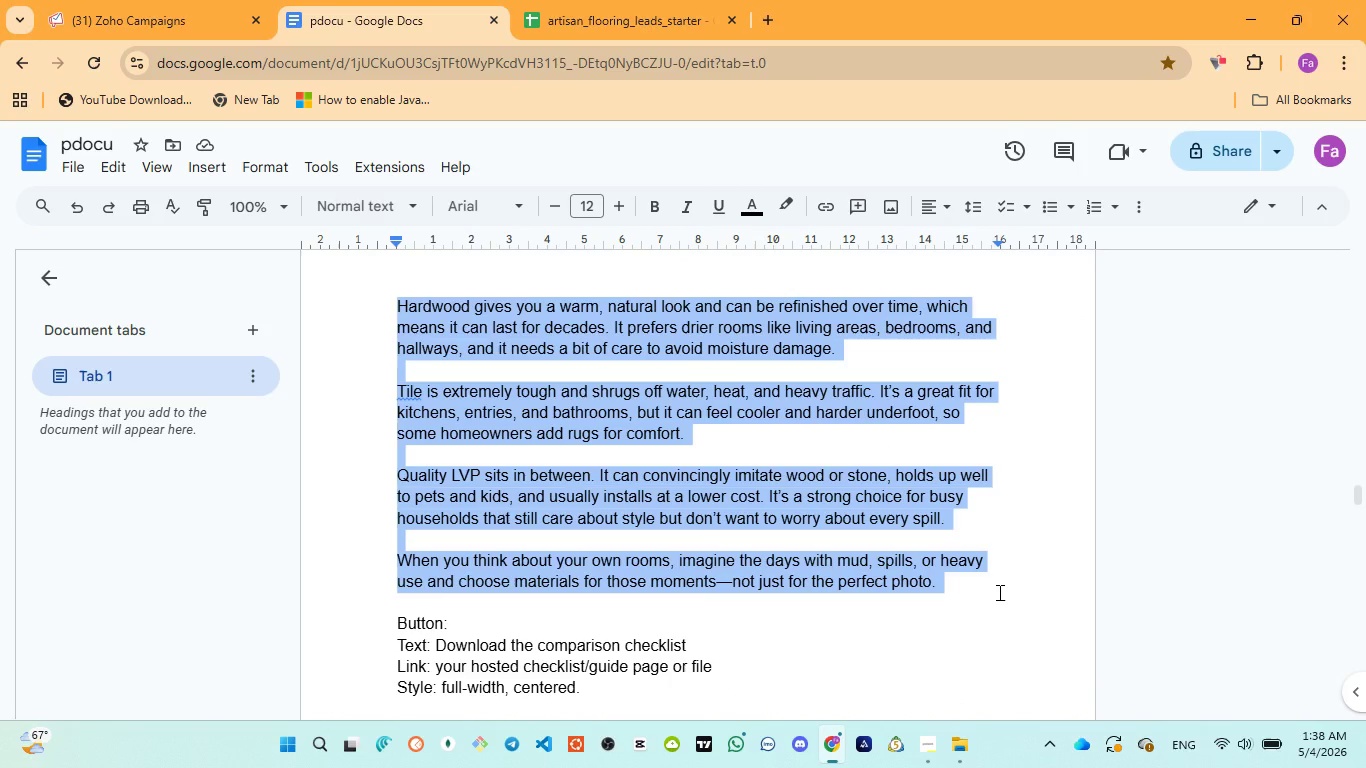 
key(Control+C)
 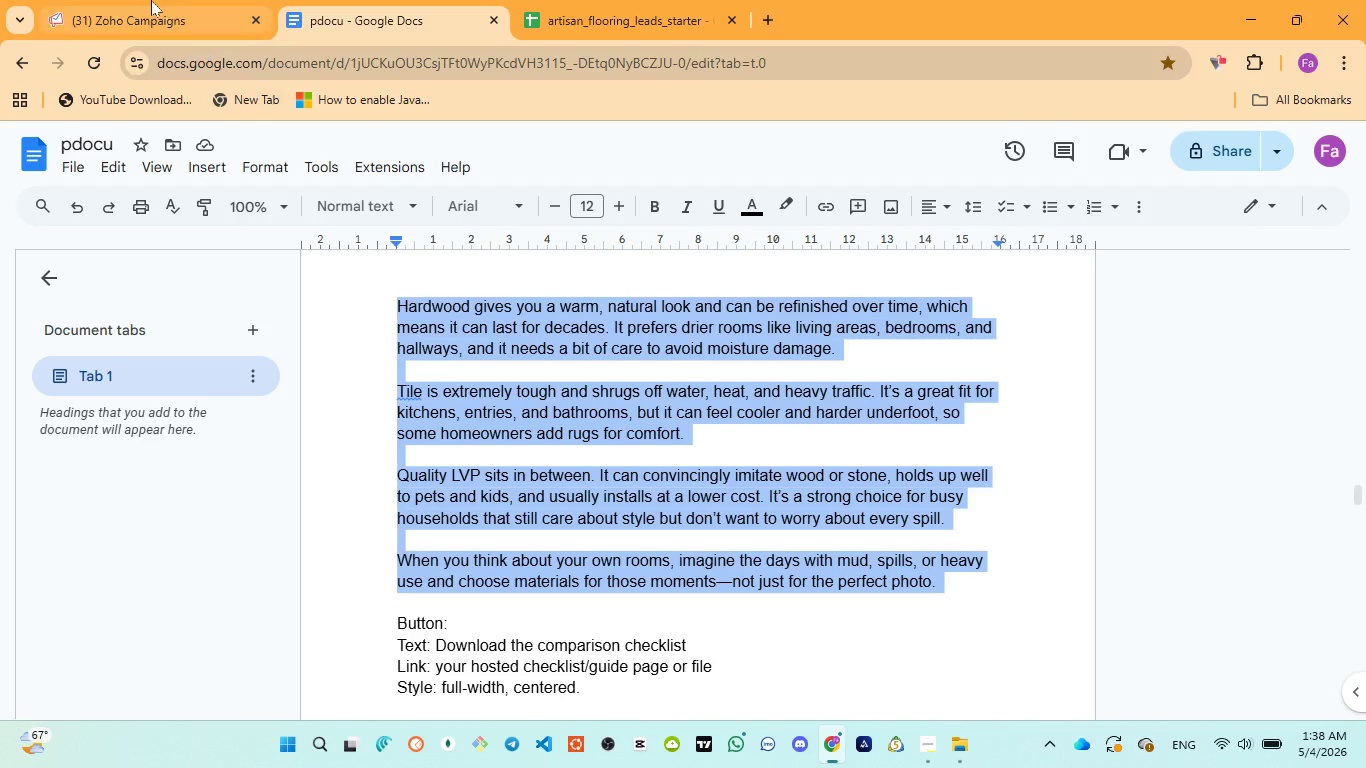 
left_click([149, 0])
 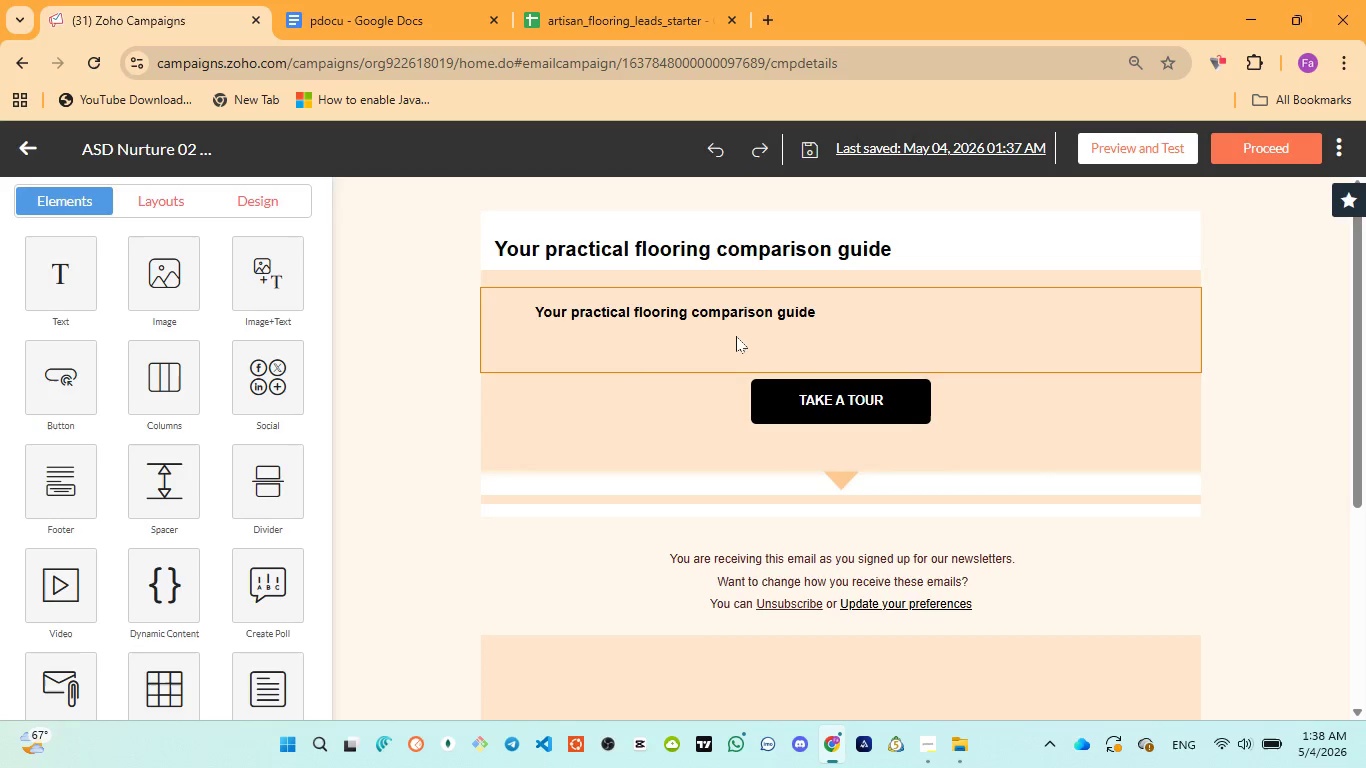 
key(Control+A)
 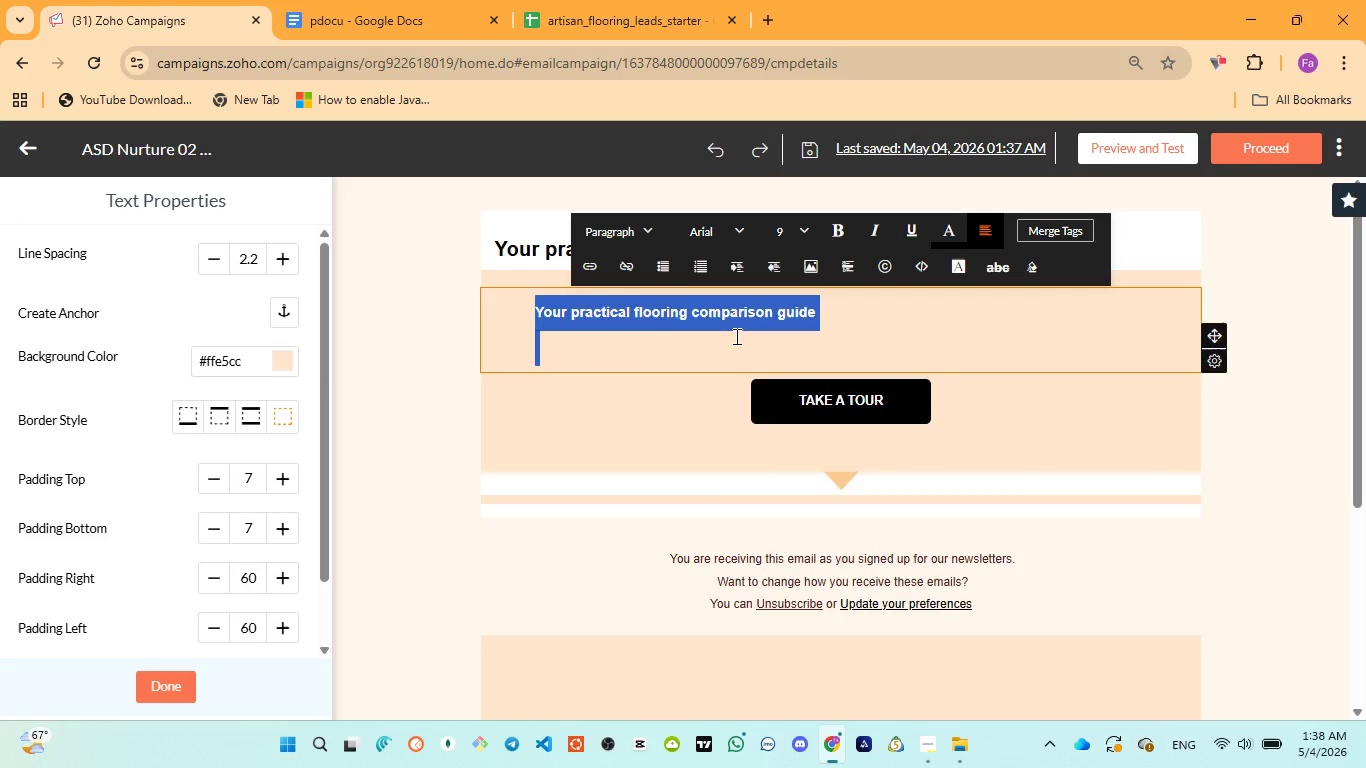 
key(Control+V)
 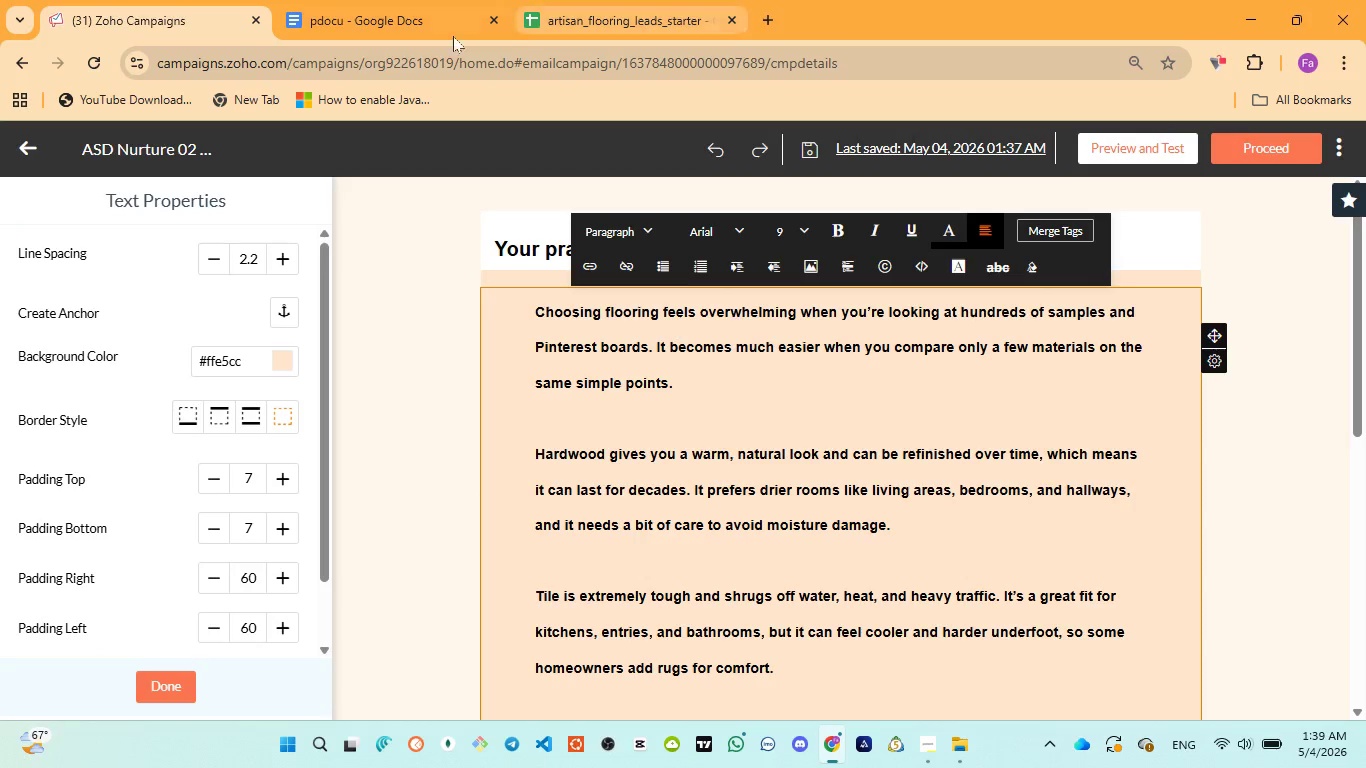 
left_click([392, 7])
 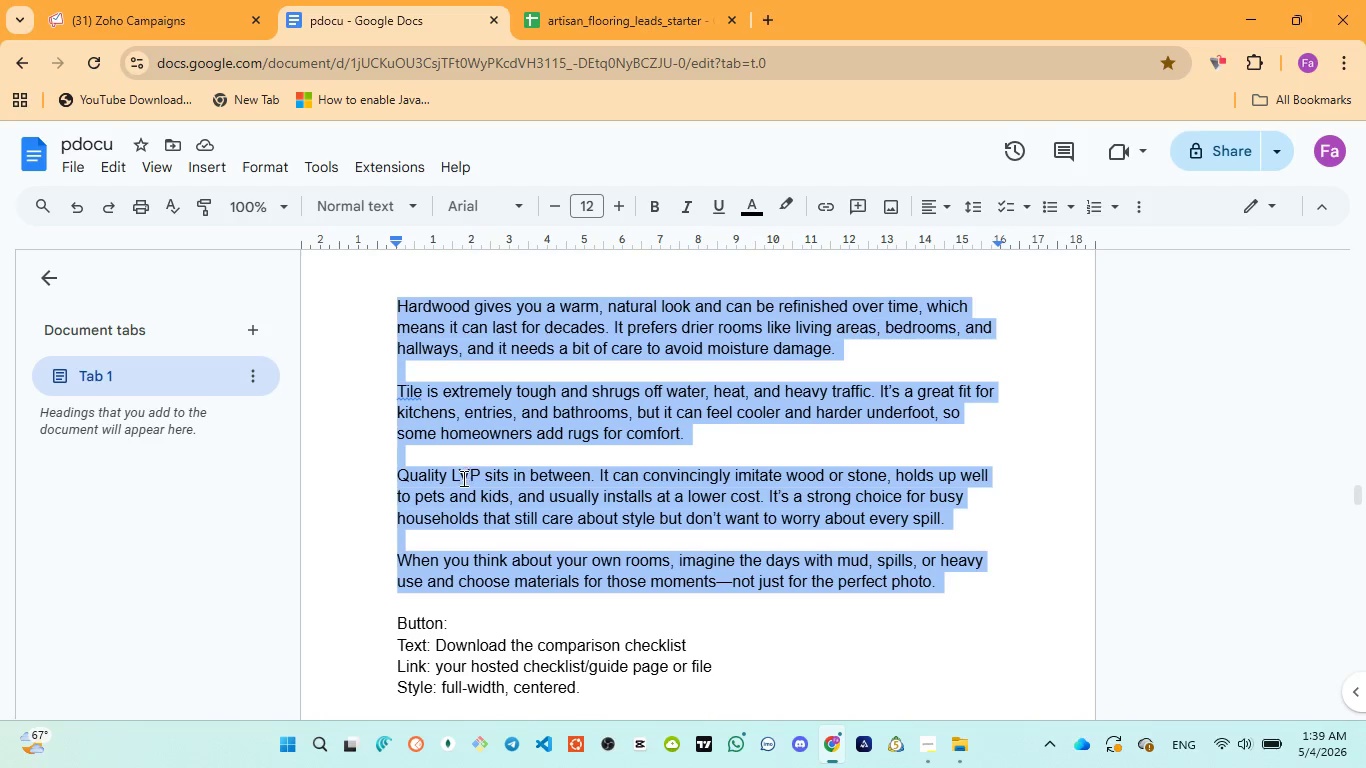 
scroll: coordinate [463, 498], scroll_direction: down, amount: 2.0
 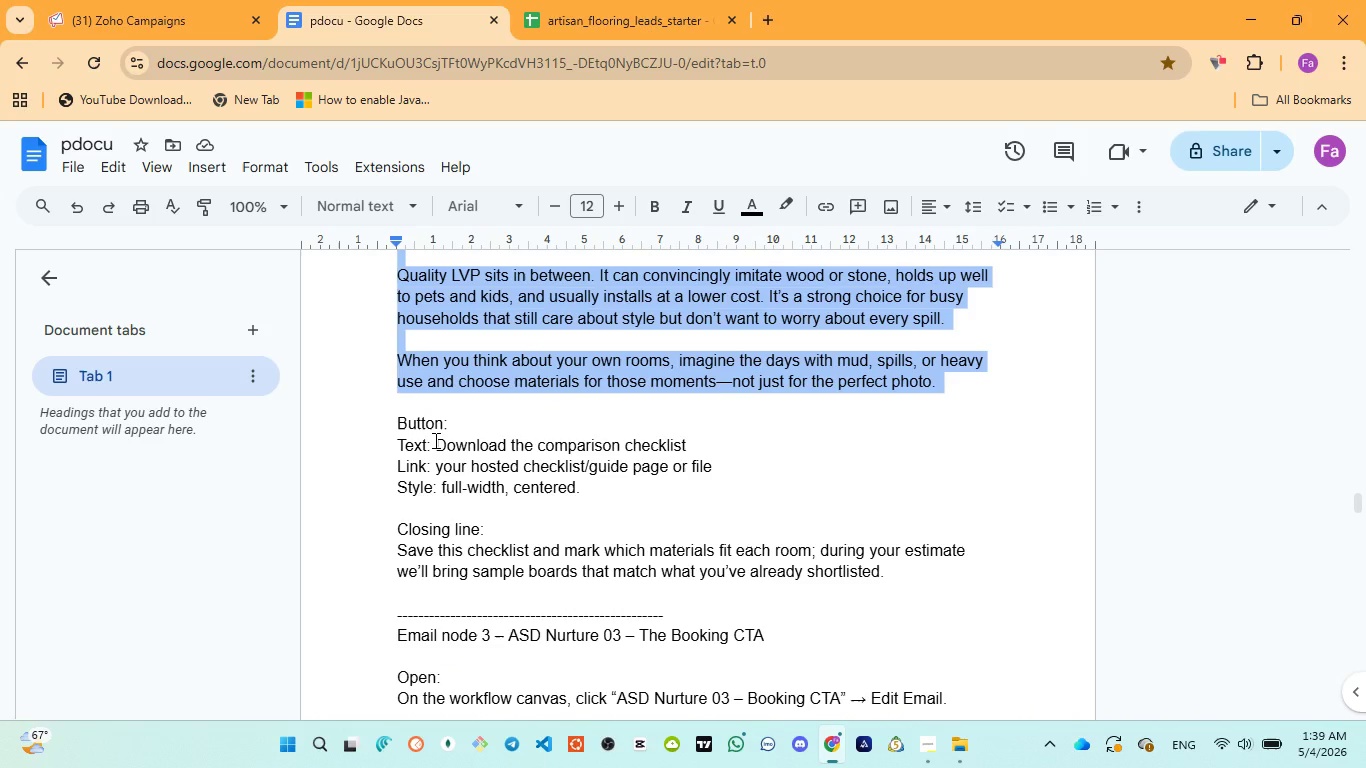 
left_click_drag(start_coordinate=[434, 440], to_coordinate=[691, 446])
 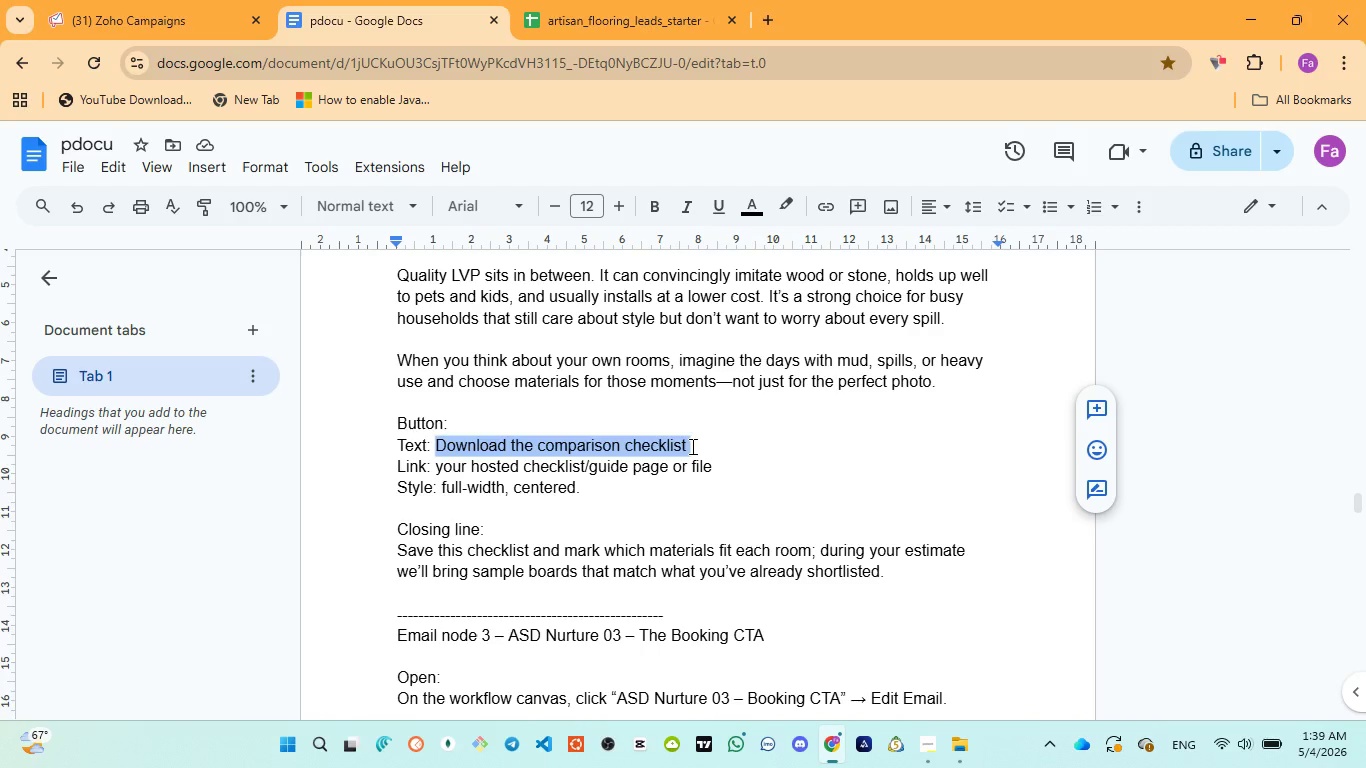 
scroll: coordinate [689, 447], scroll_direction: down, amount: 1.0
 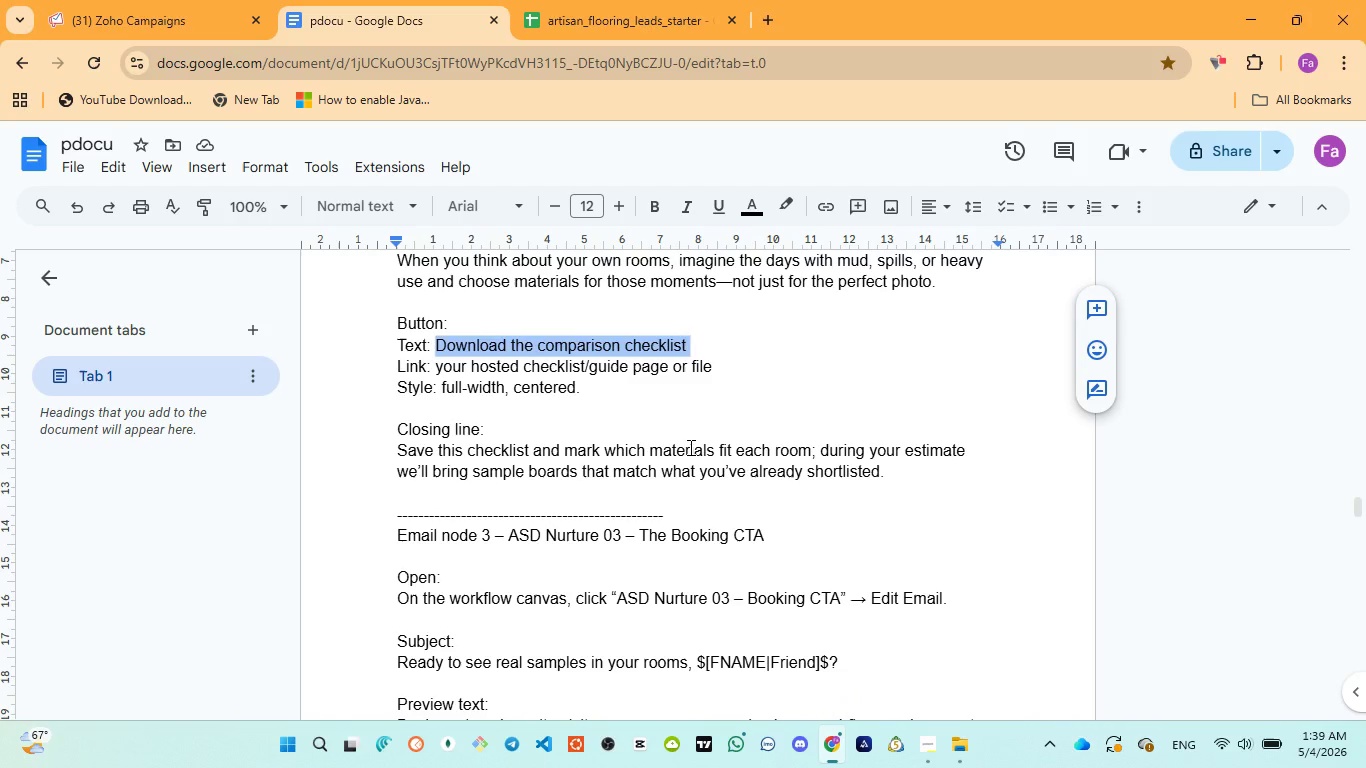 
key(Control+C)
 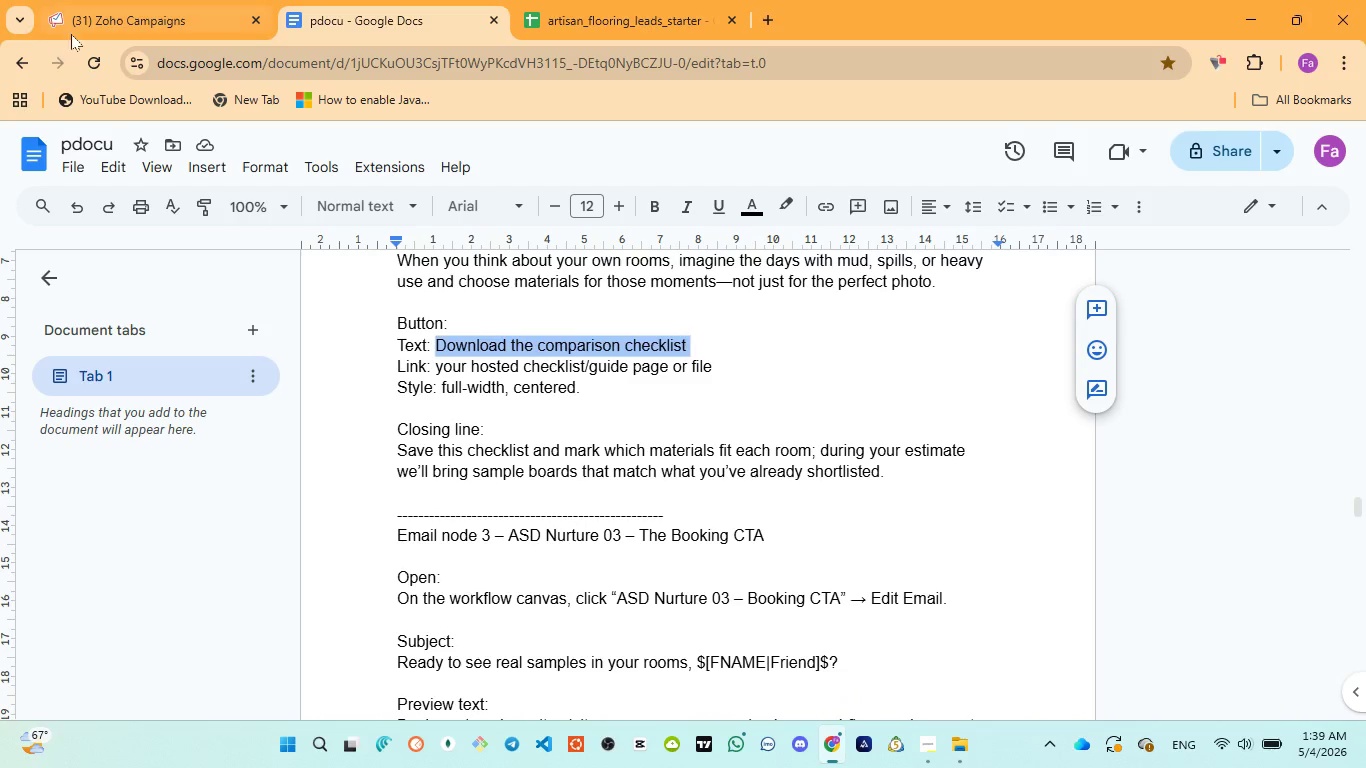 
left_click([77, 31])
 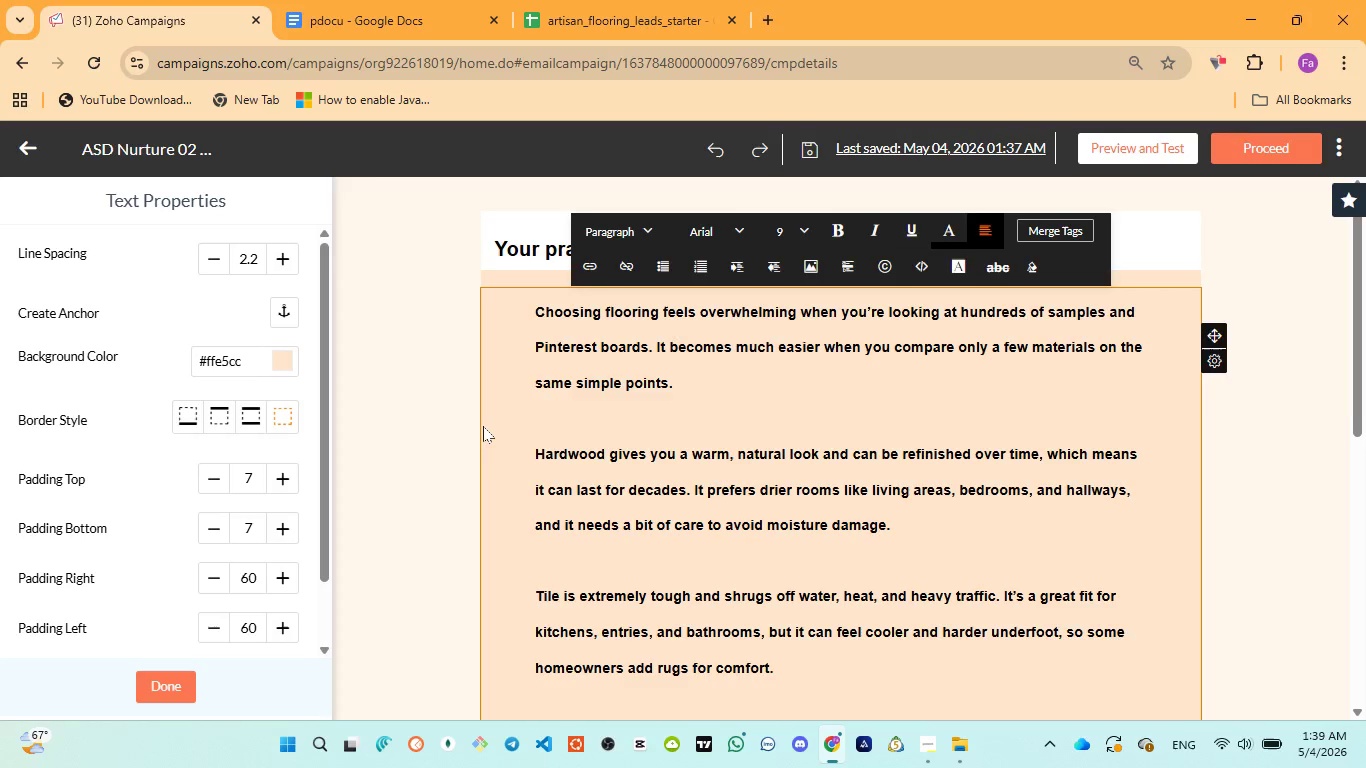 
scroll: coordinate [484, 426], scroll_direction: down, amount: 5.0
 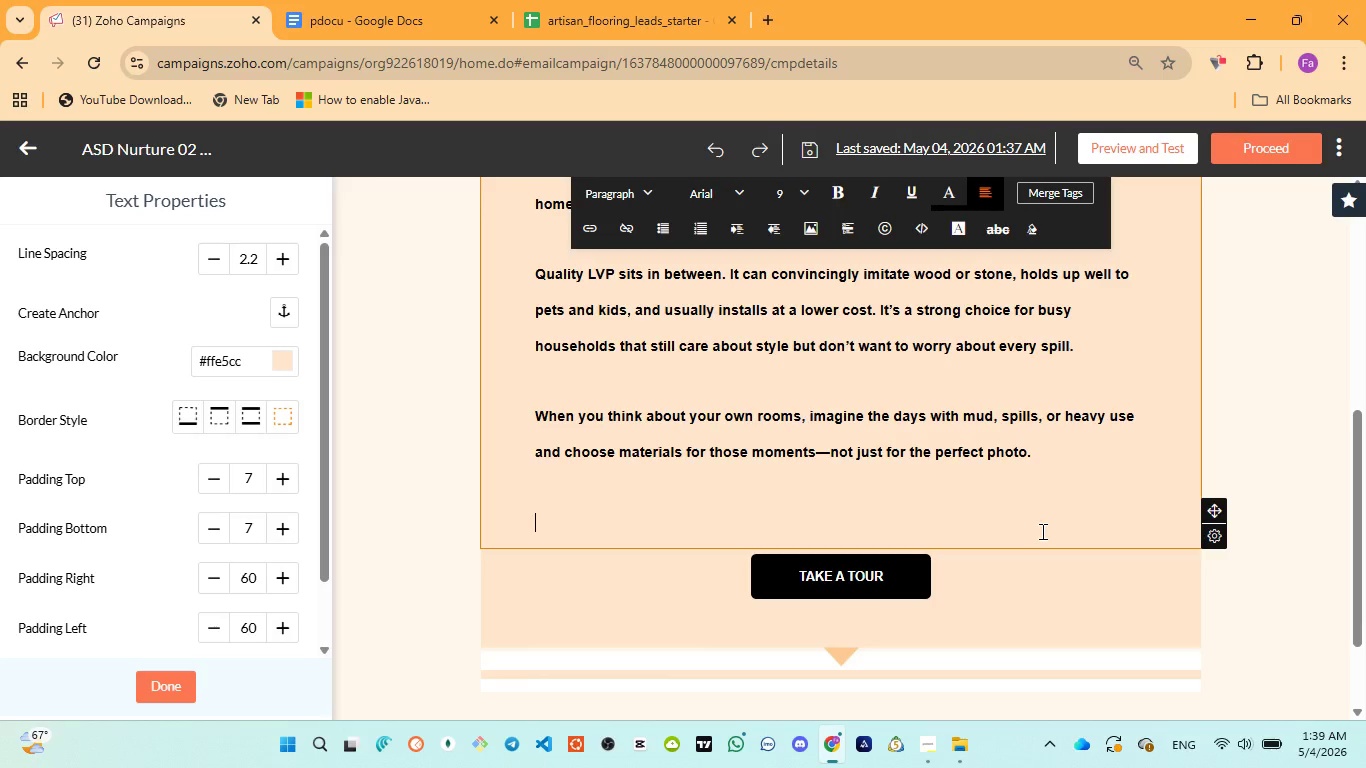 
wait(14.13)
 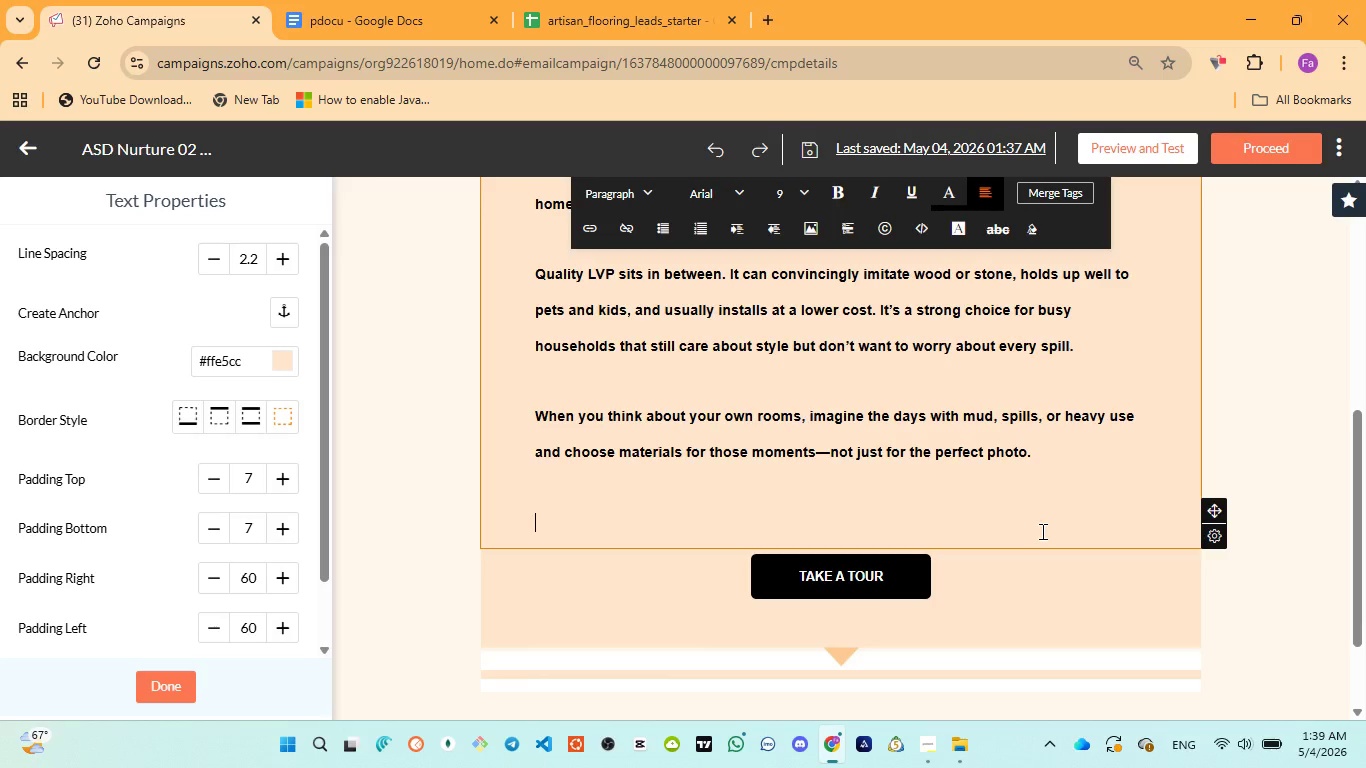 
left_click([916, 658])